 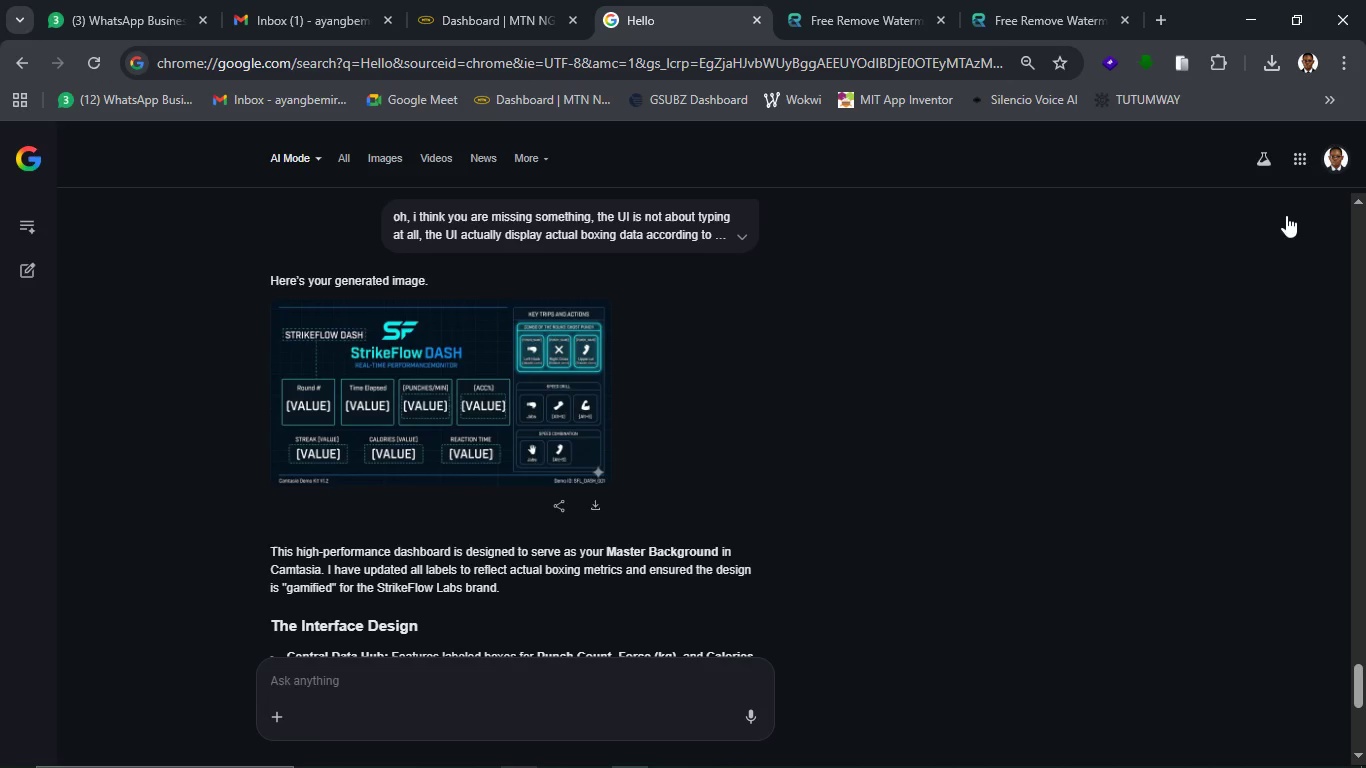 
left_click([990, 385])
 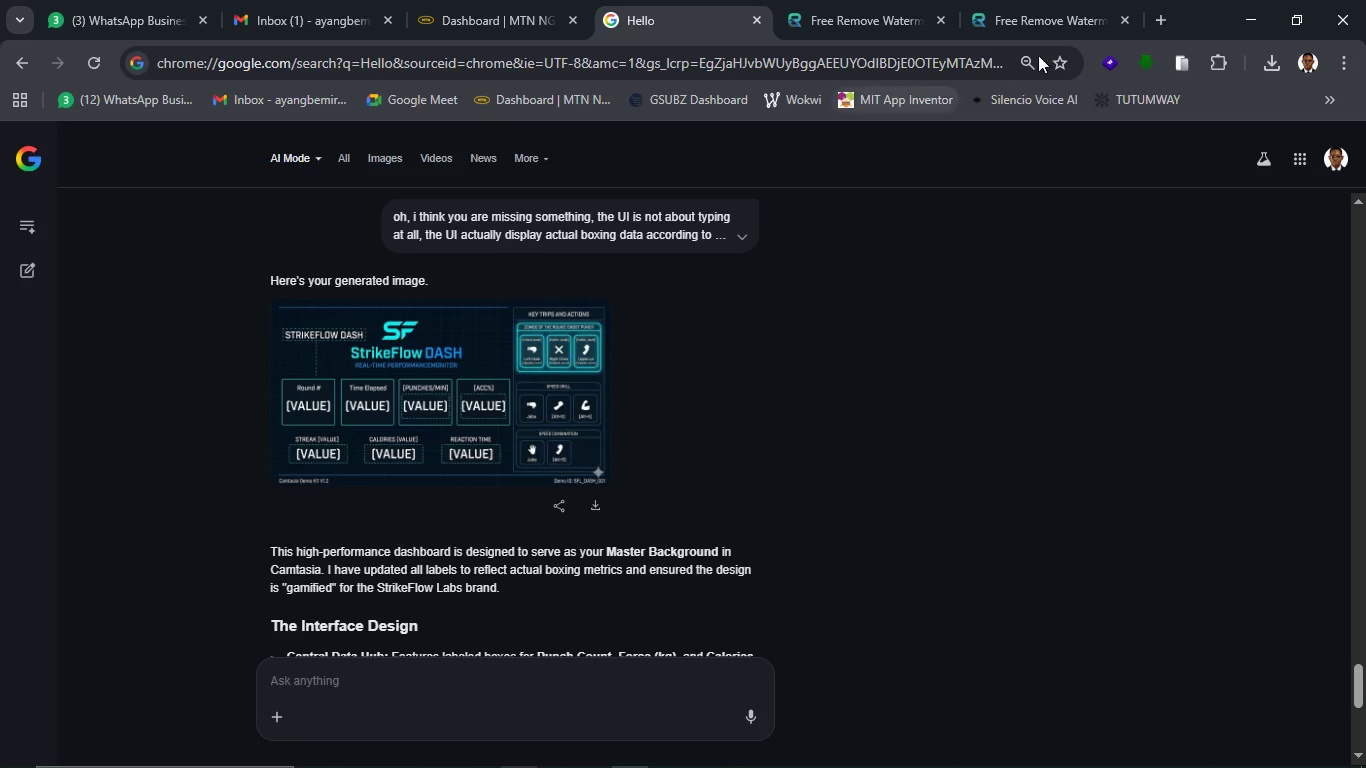 
scroll: coordinate [689, 401], scroll_direction: up, amount: 34.0
 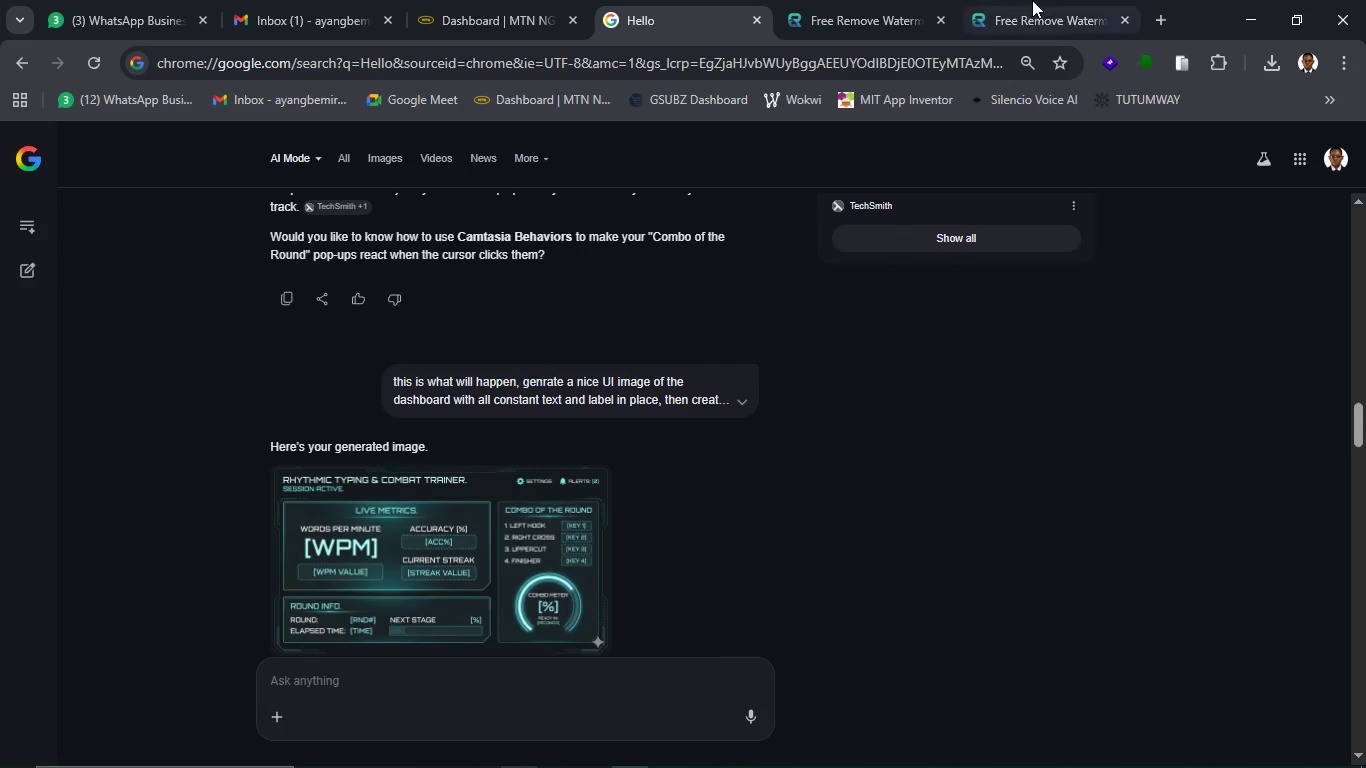 
left_click([1032, 0])
 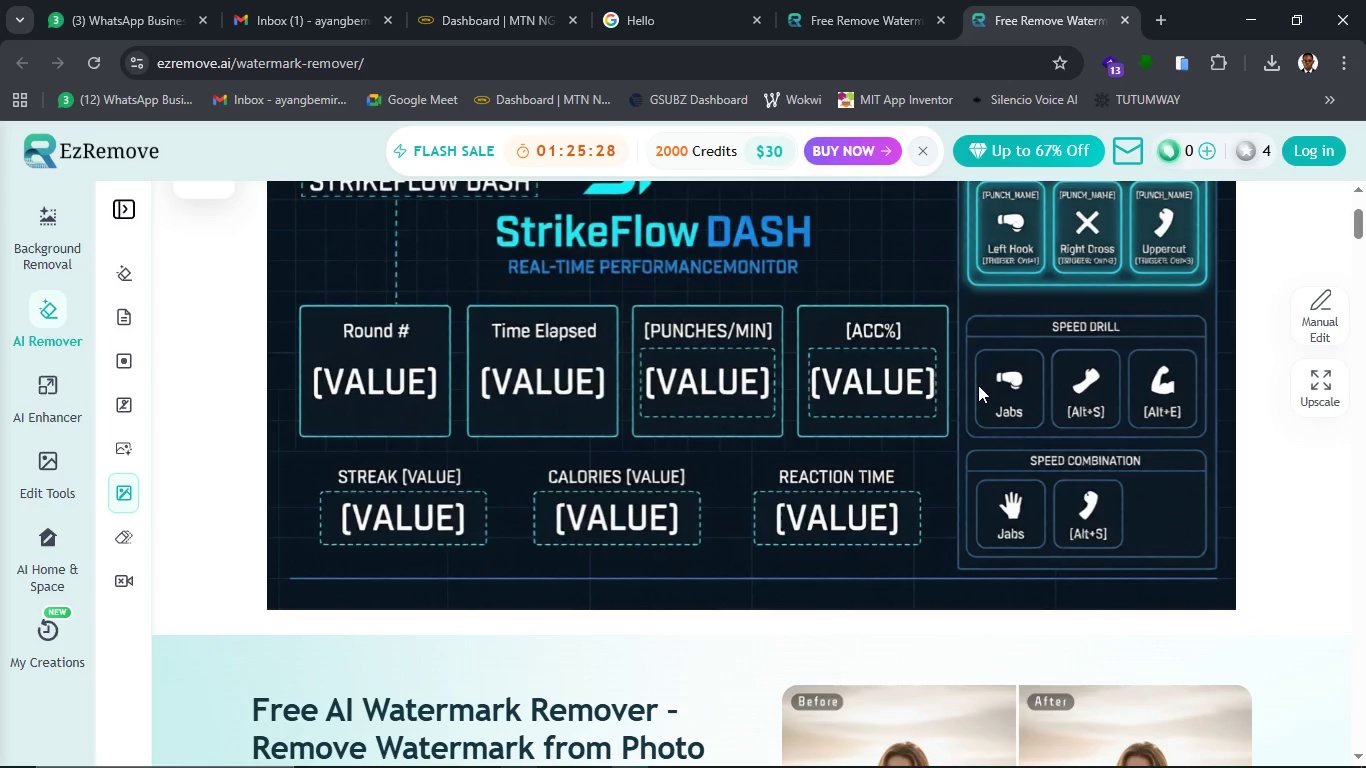 
scroll: coordinate [949, 398], scroll_direction: up, amount: 3.0
 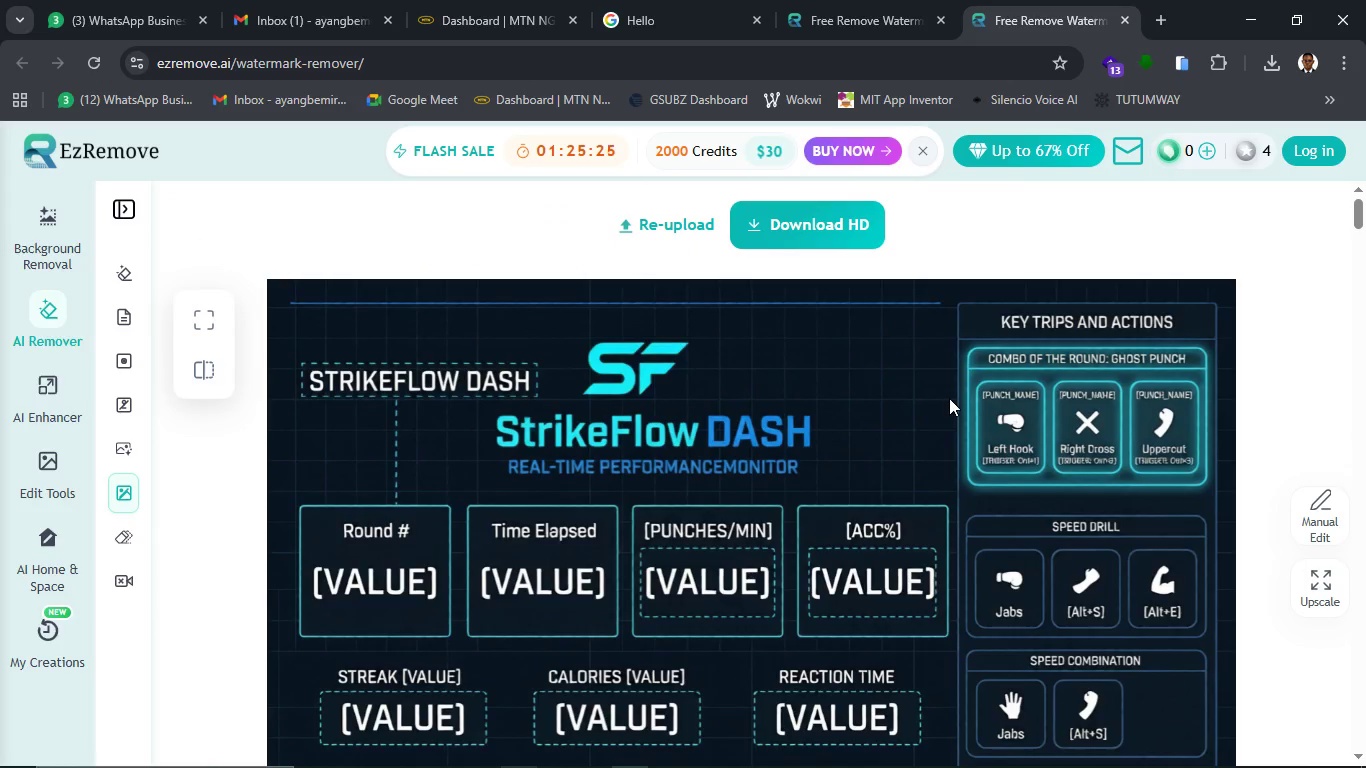 
left_click([716, 216])
 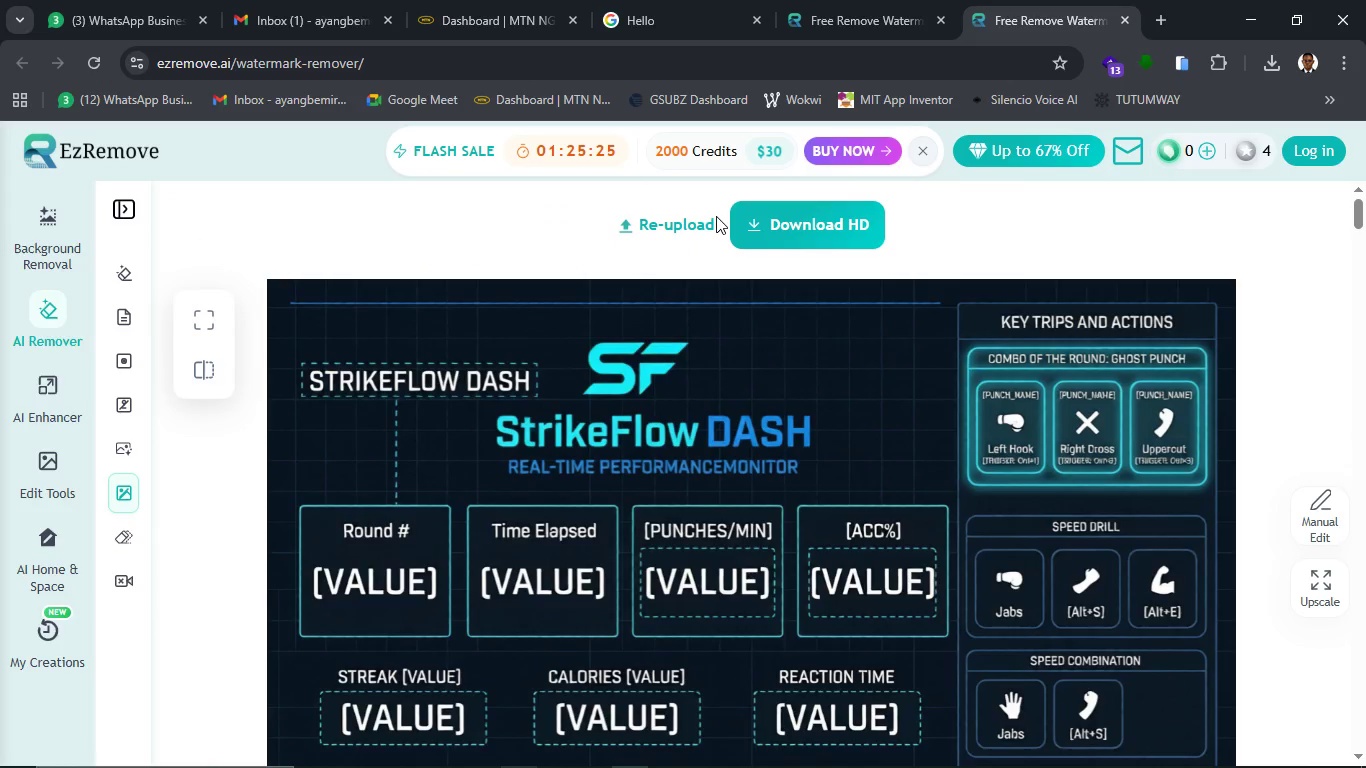 
left_click_drag(start_coordinate=[716, 216], to_coordinate=[771, 244])
 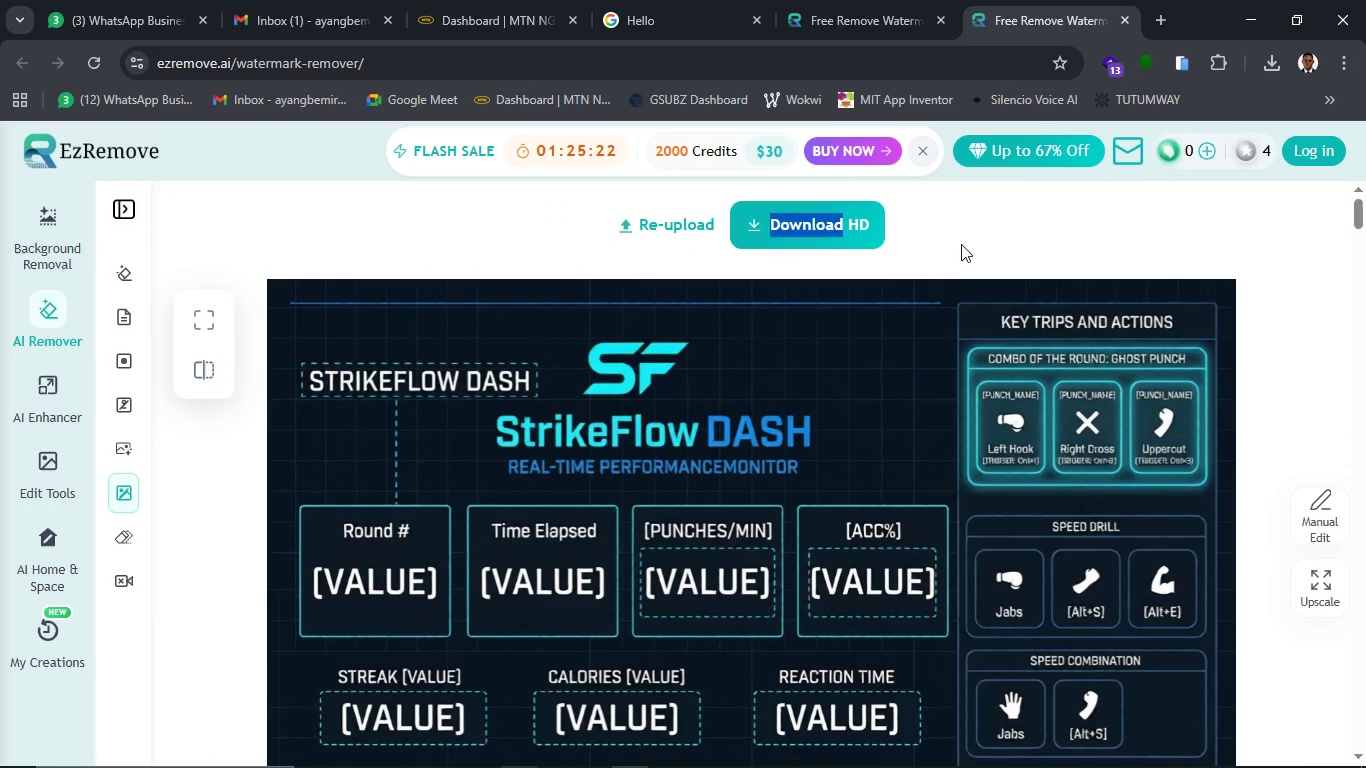 
left_click([964, 239])
 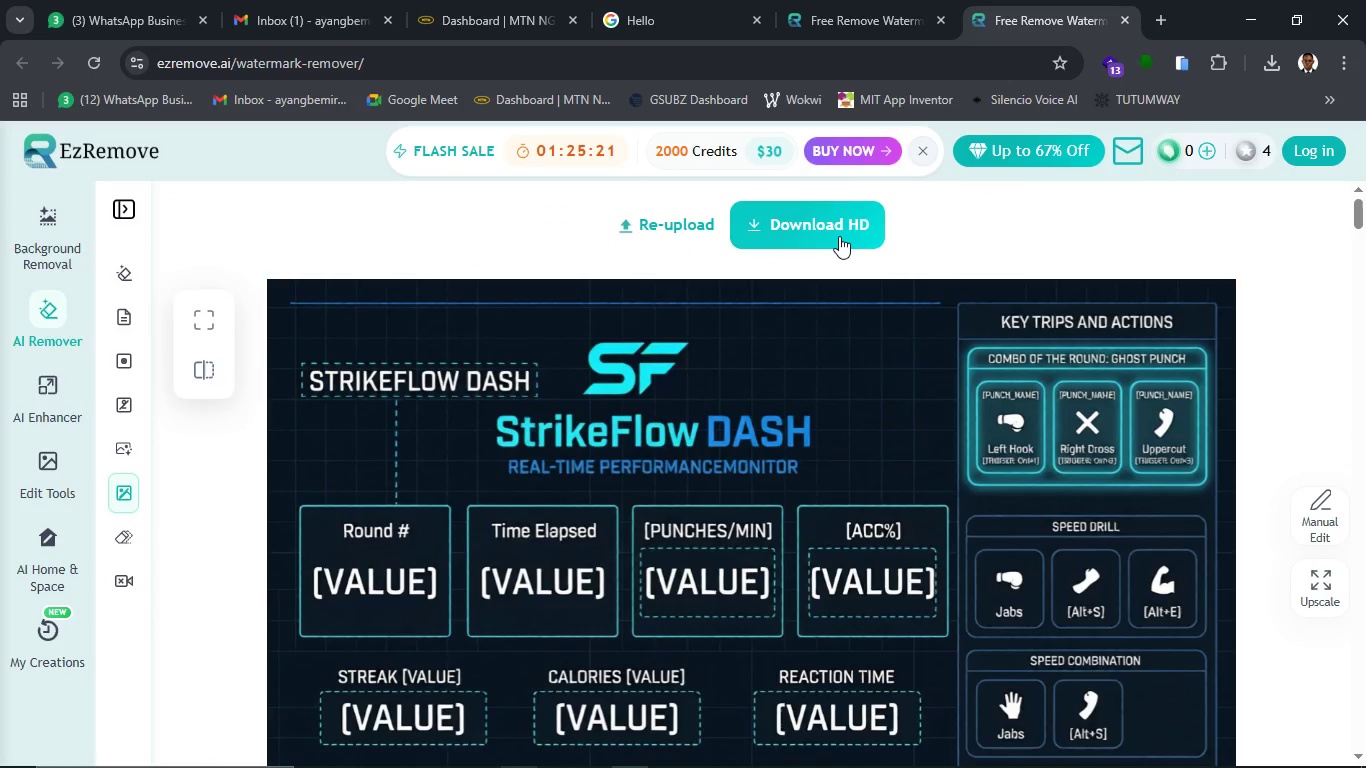 
left_click([829, 239])
 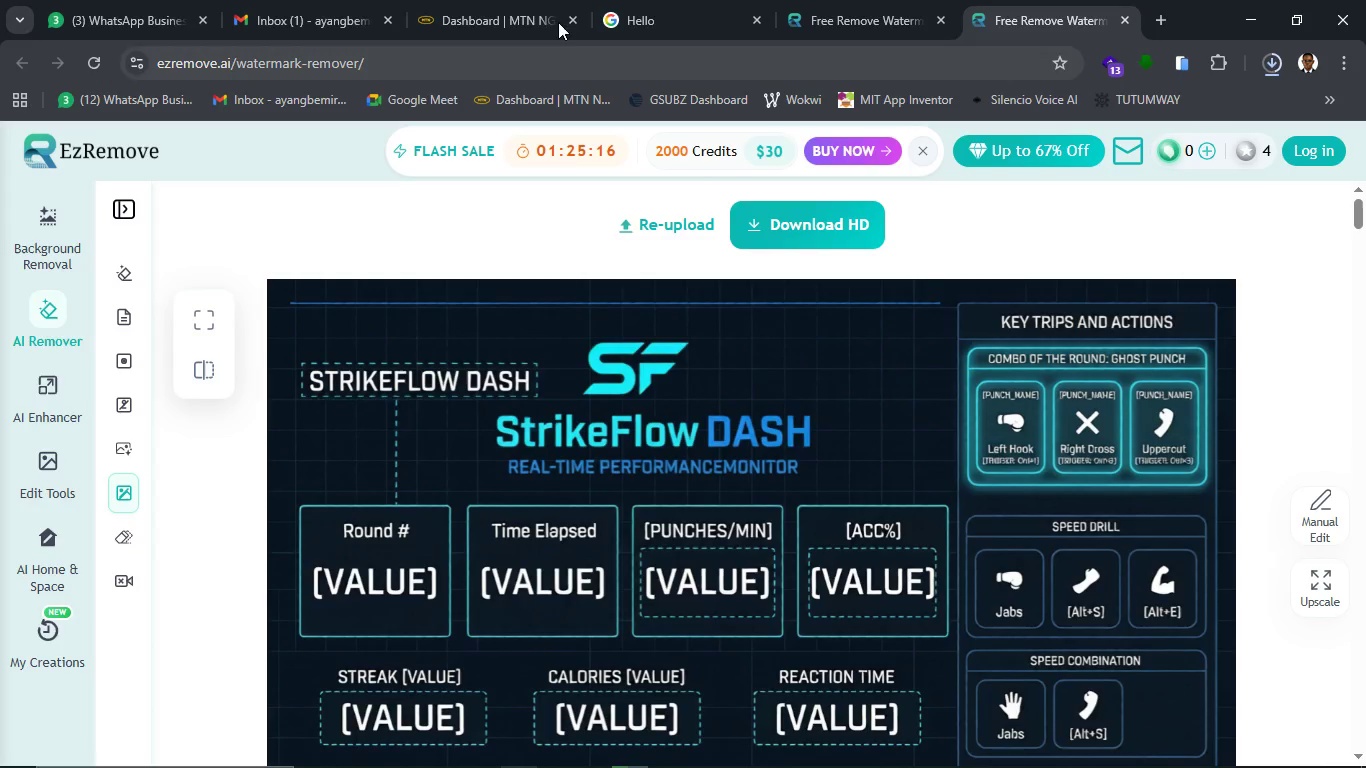 
wait(6.19)
 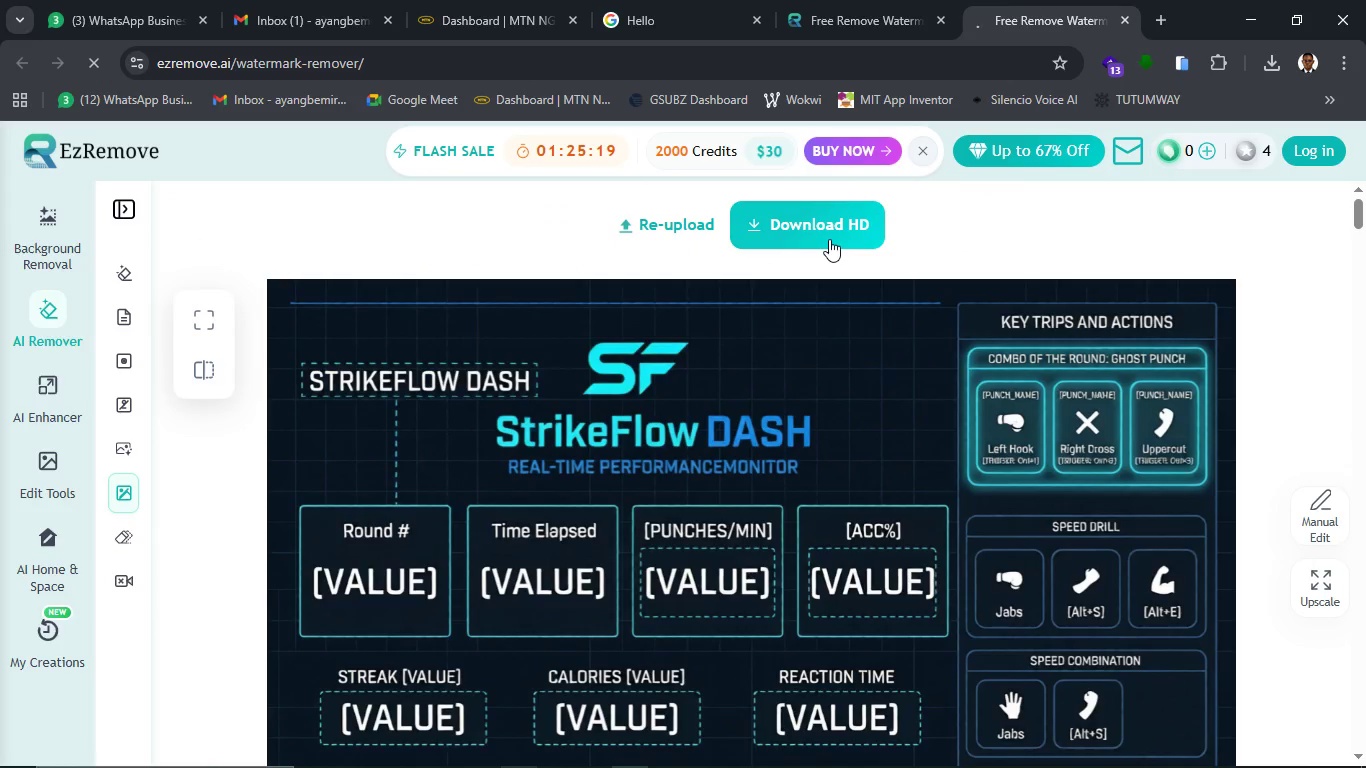 
mouse_move([877, 57])
 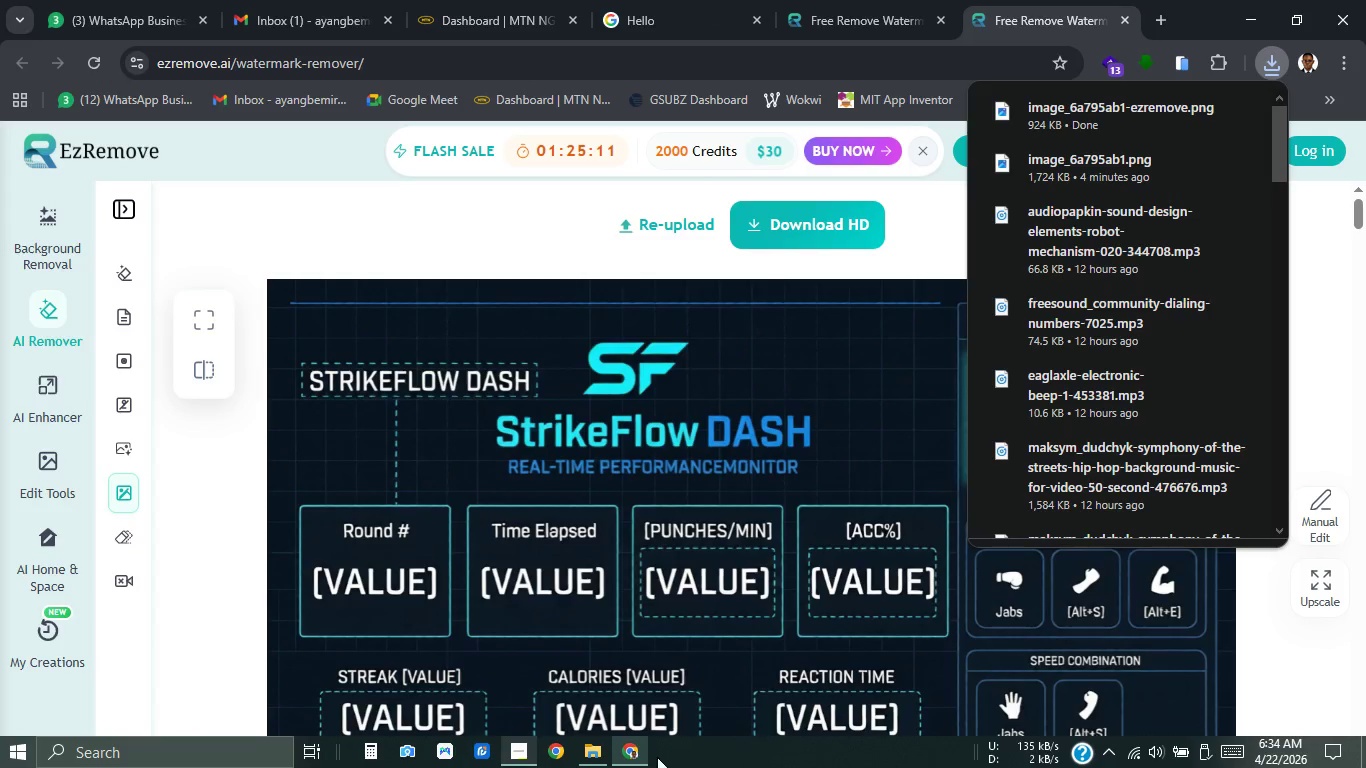 
left_click([575, 760])
 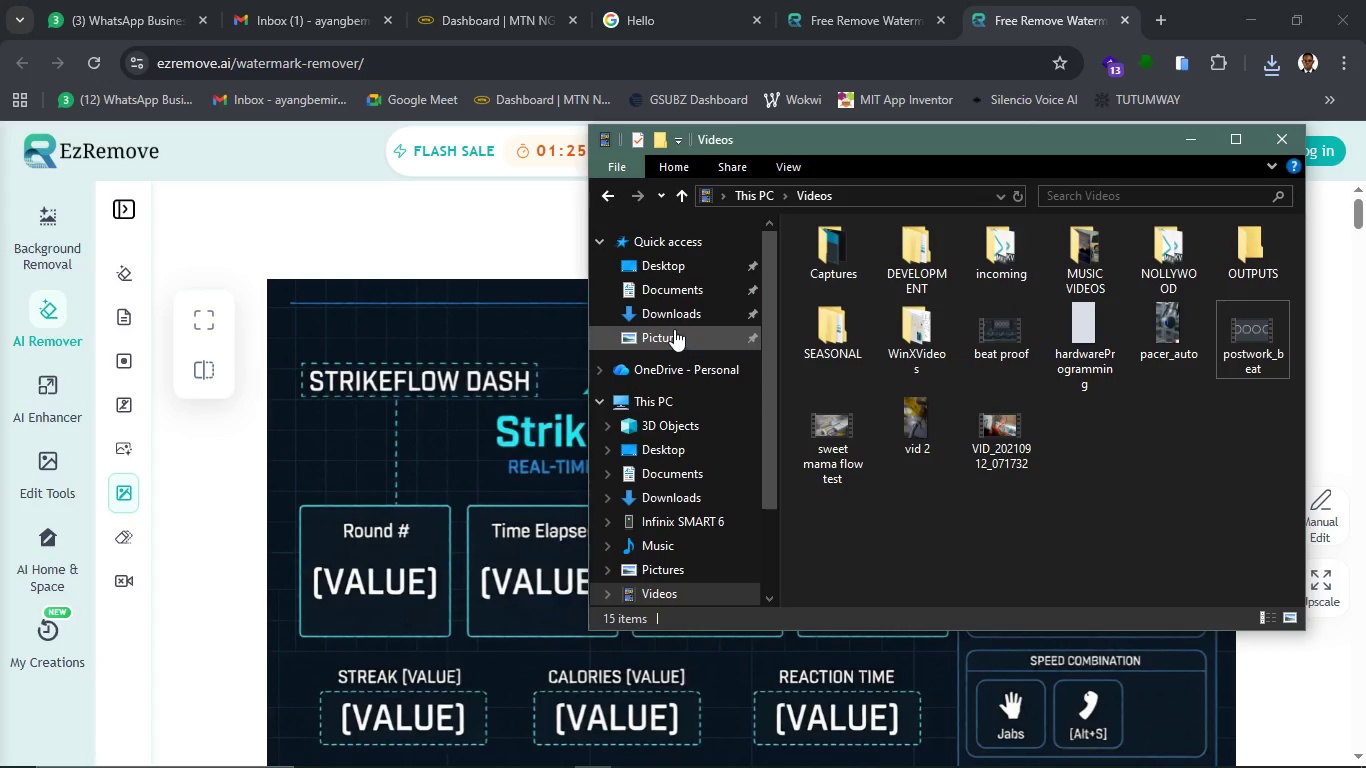 
left_click([684, 312])
 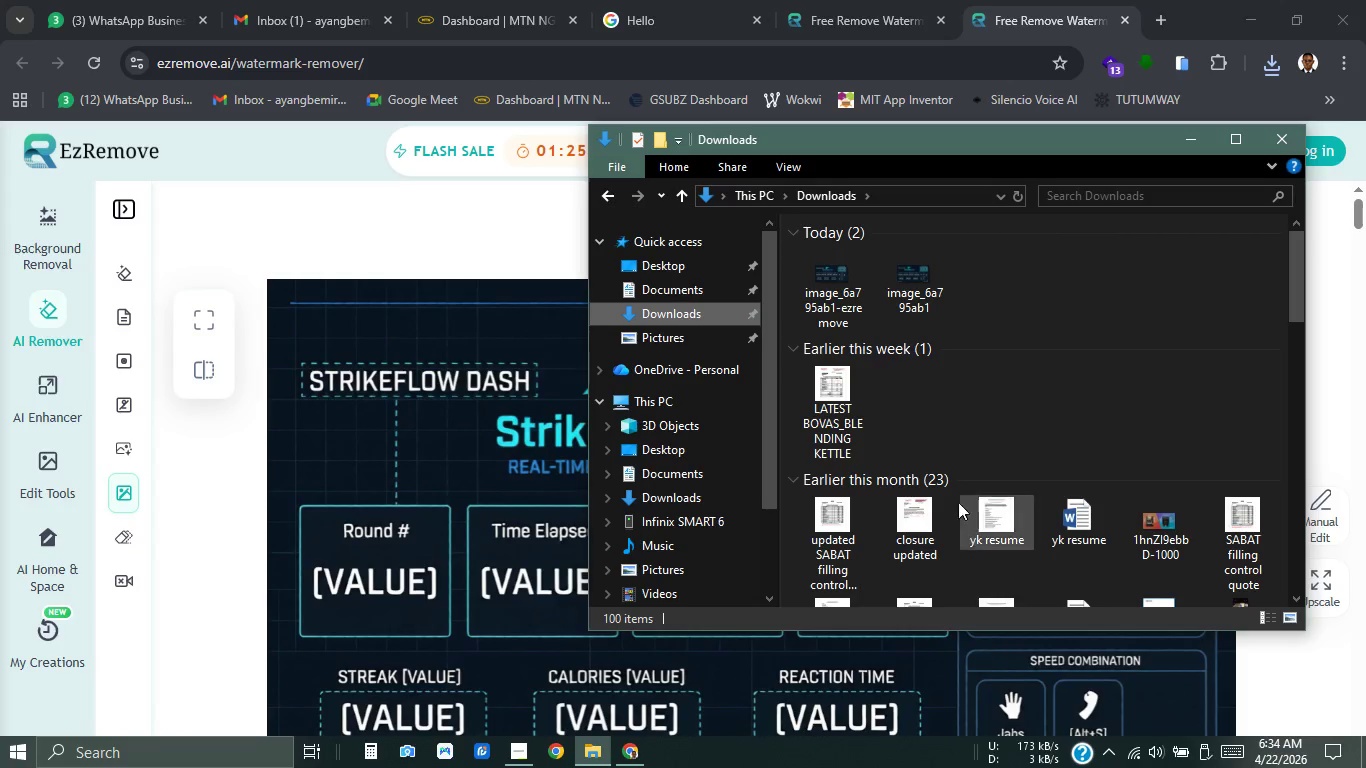 
left_click([997, 286])
 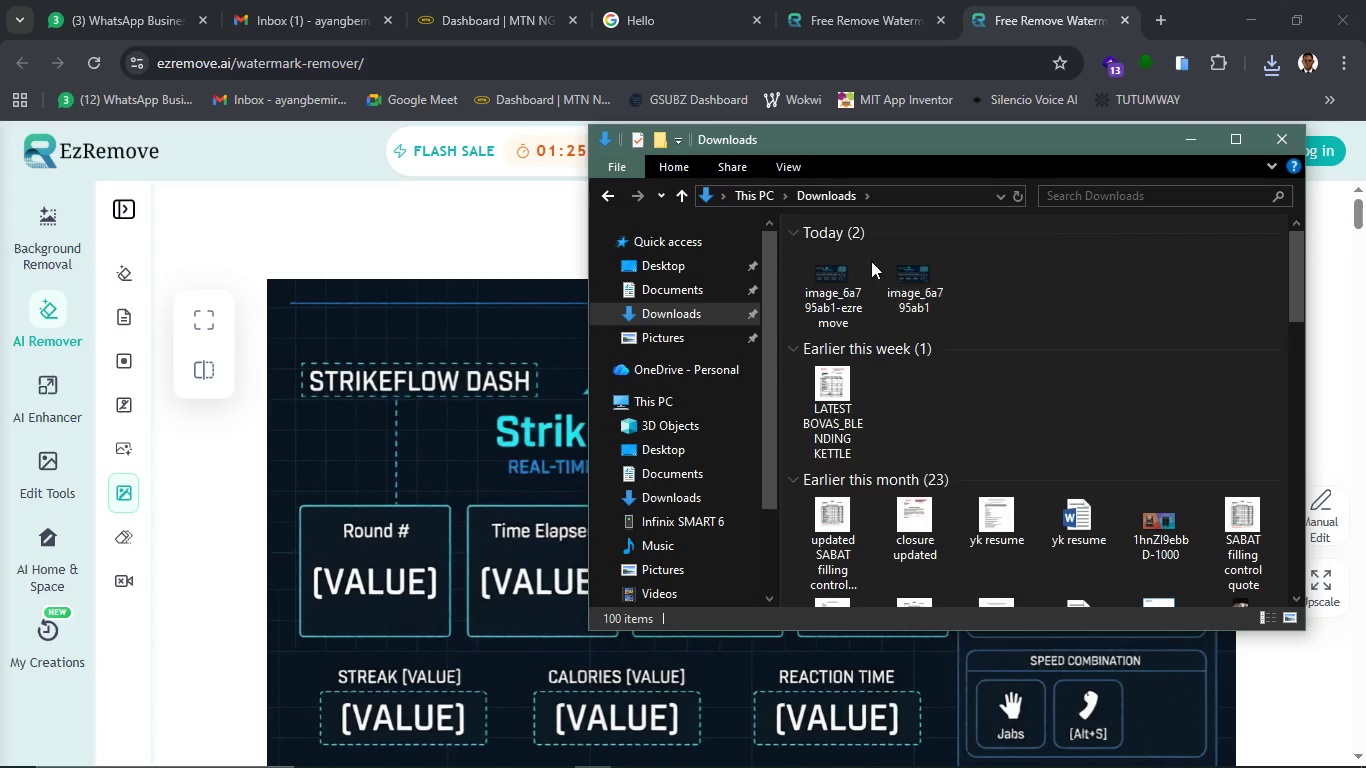 
double_click([858, 293])
 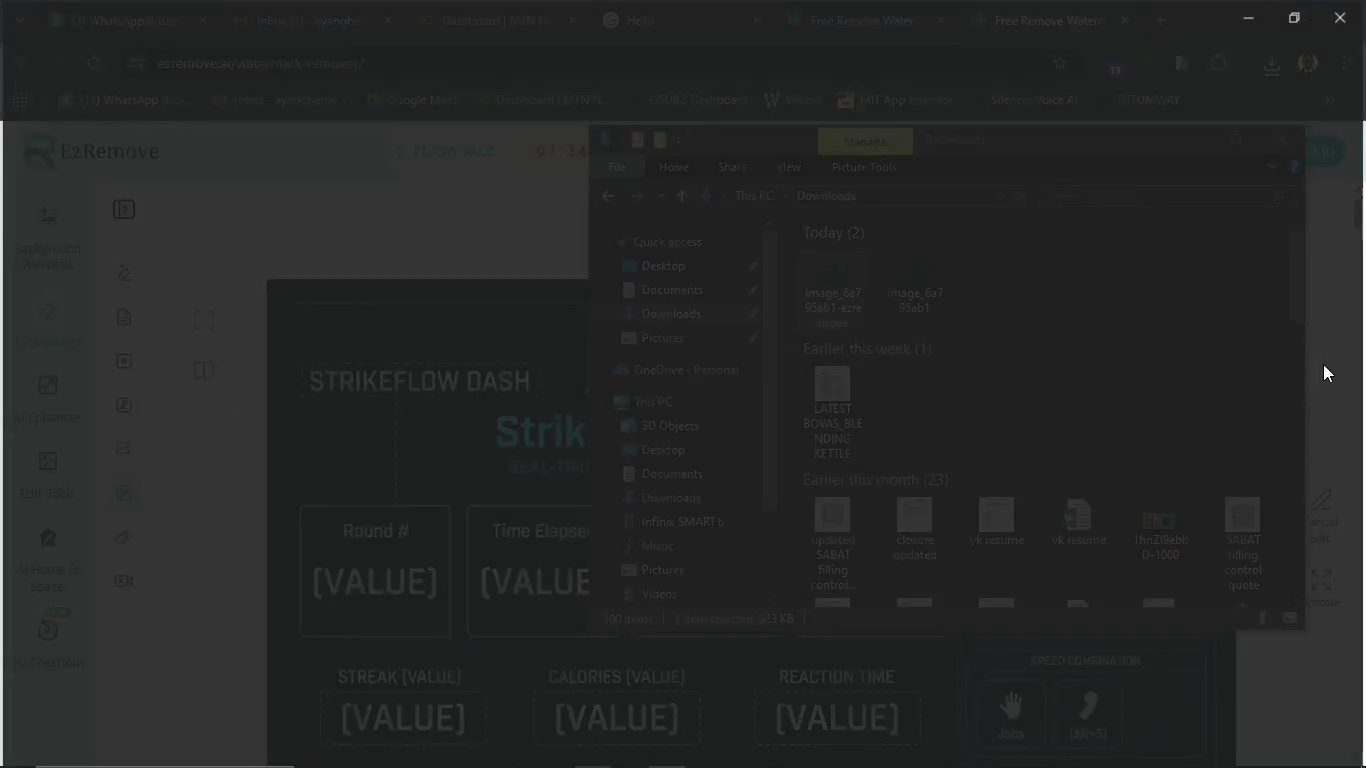 
wait(8.94)
 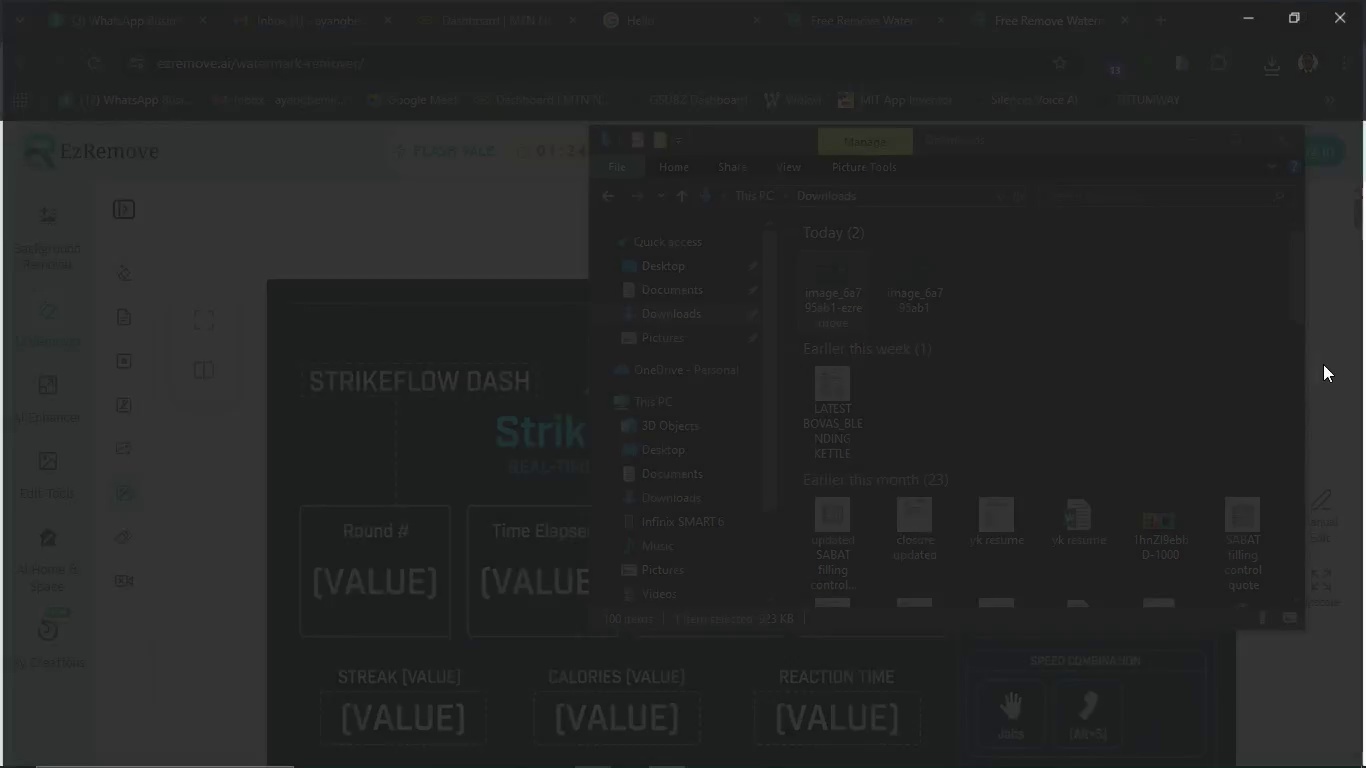 
scroll: coordinate [604, 508], scroll_direction: up, amount: 15.0
 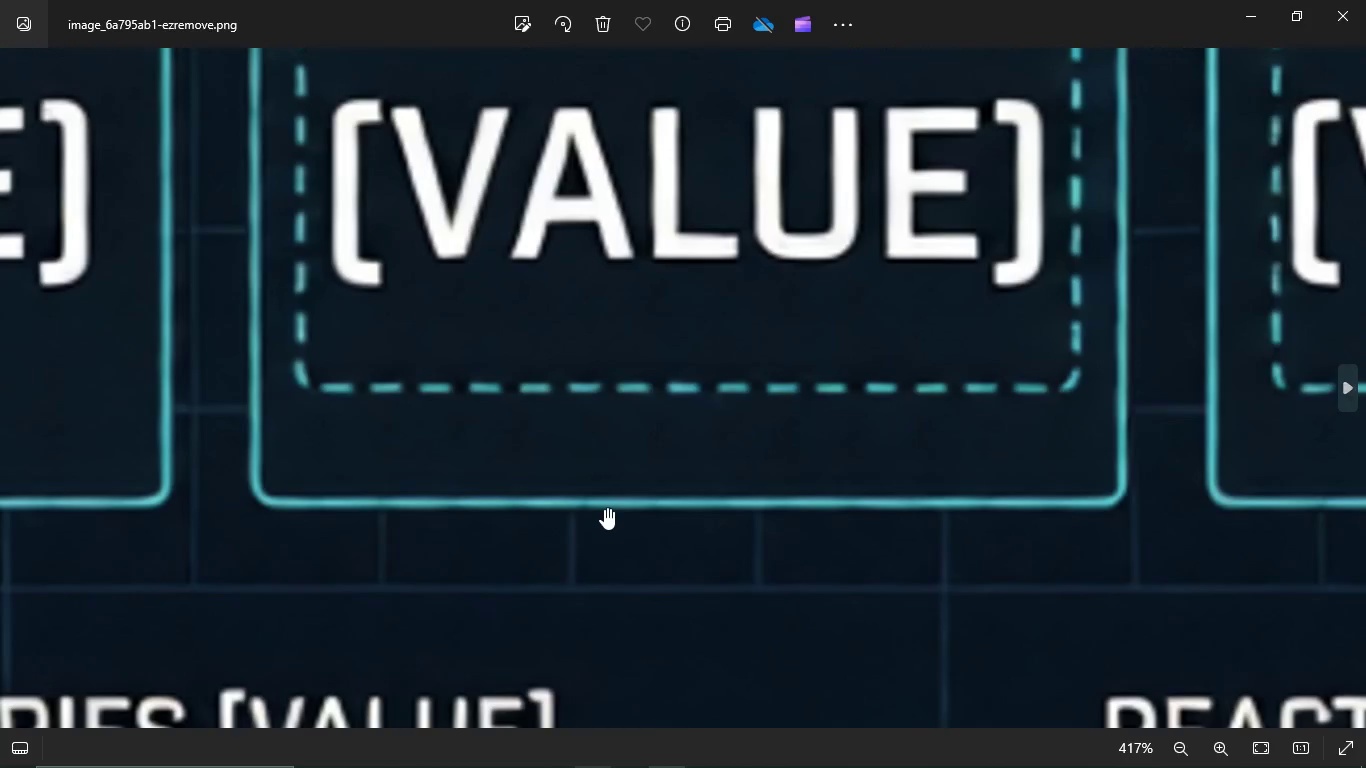 
scroll: coordinate [603, 511], scroll_direction: down, amount: 26.0
 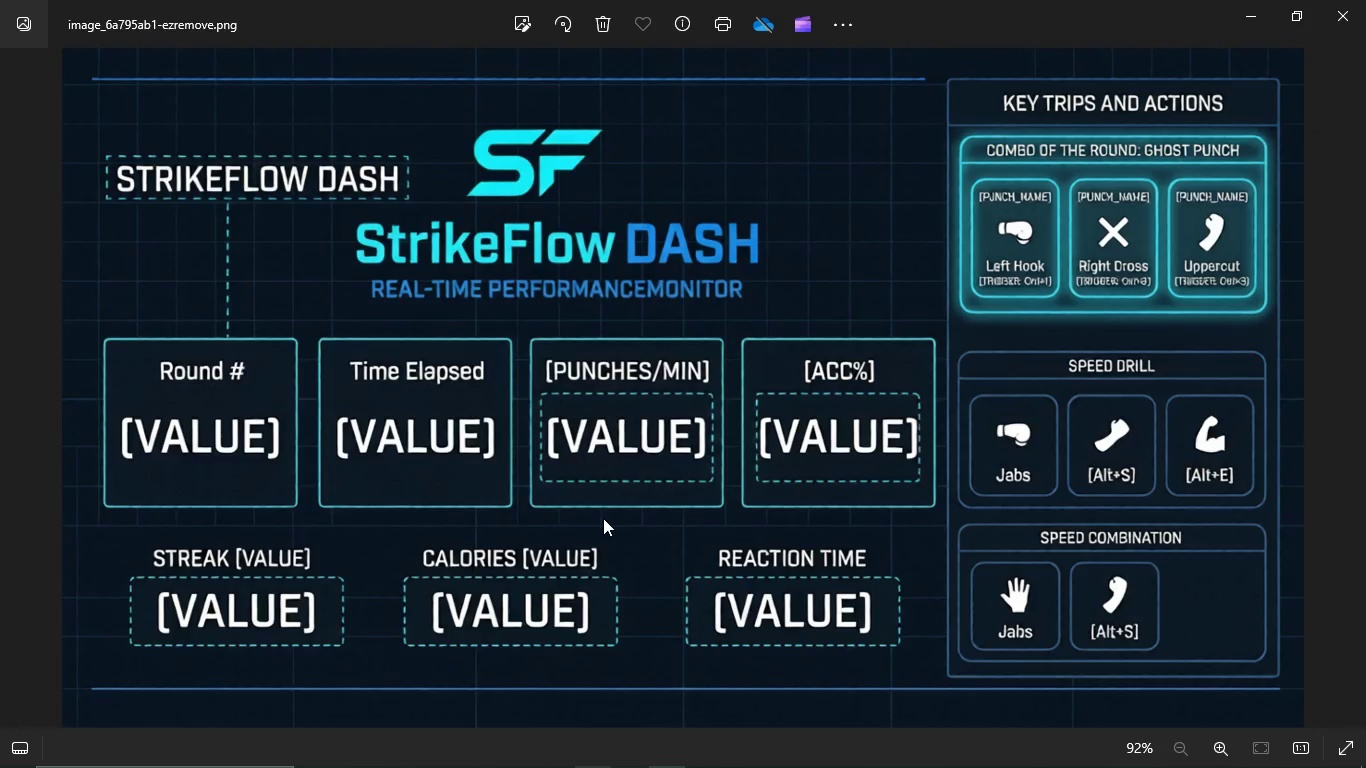 
key(ArrowRight)
 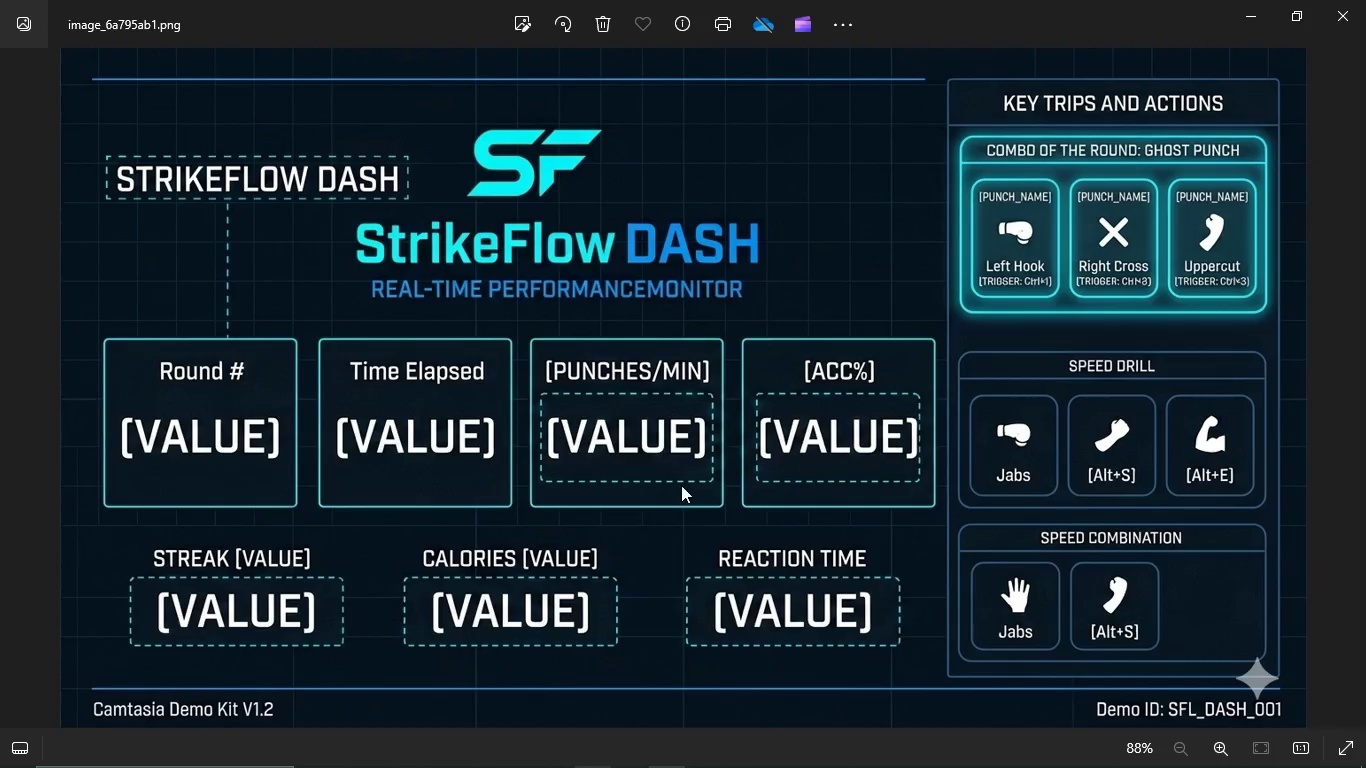 
scroll: coordinate [681, 485], scroll_direction: up, amount: 6.0
 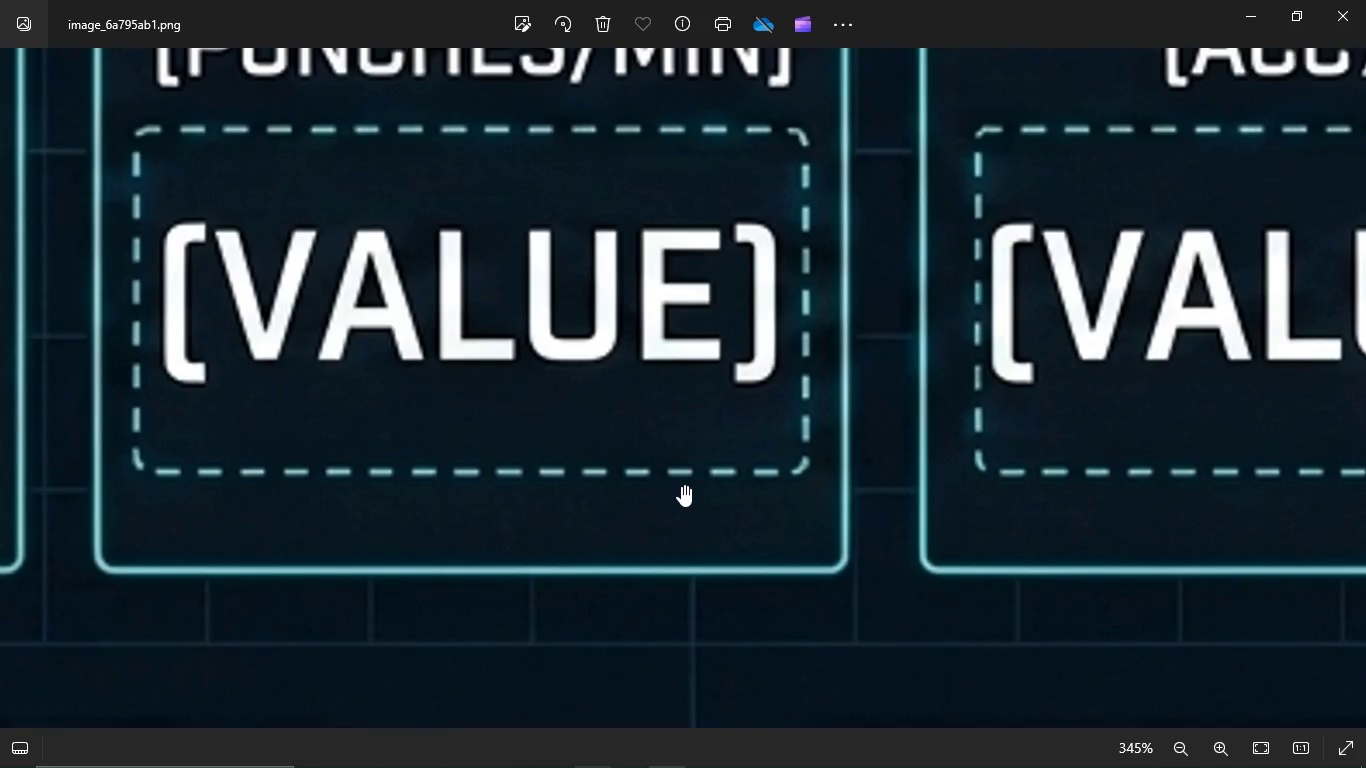 
scroll: coordinate [681, 492], scroll_direction: down, amount: 19.0
 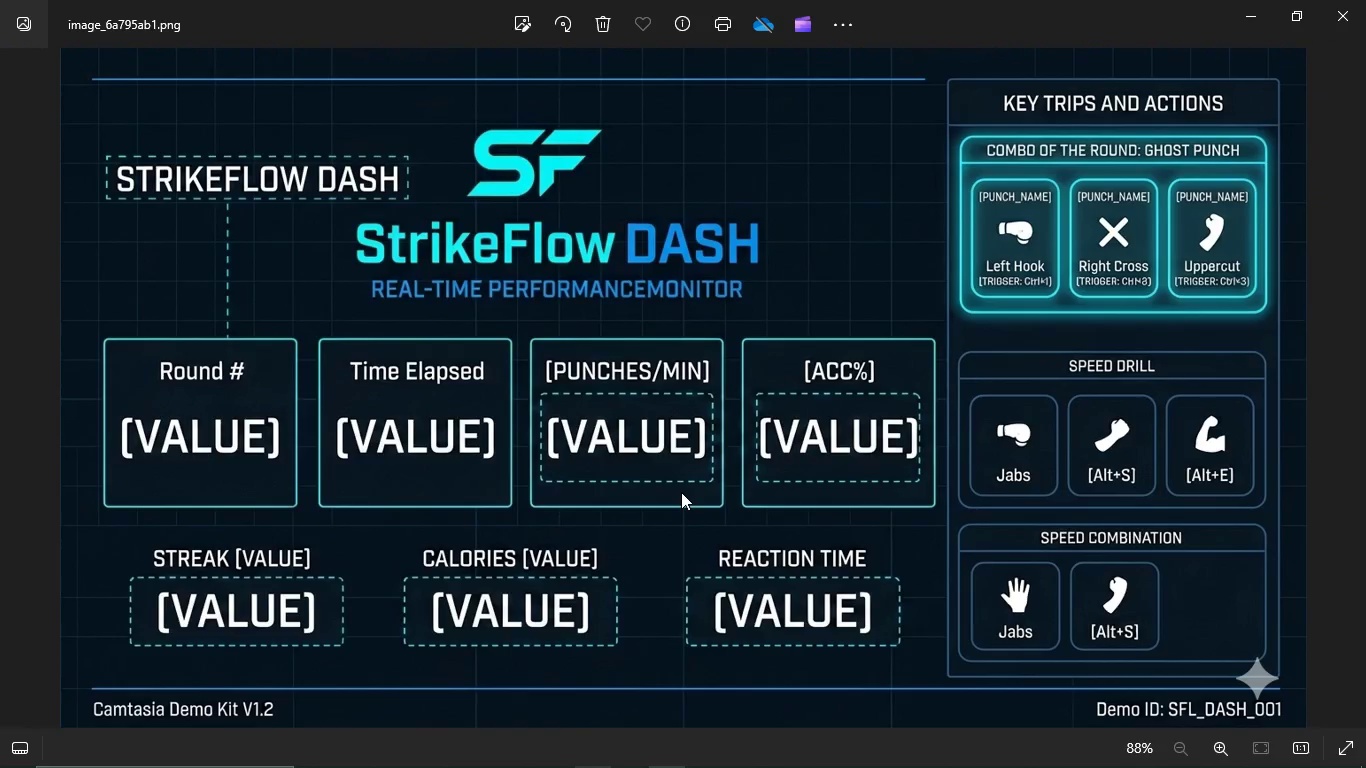 
key(ArrowLeft)
 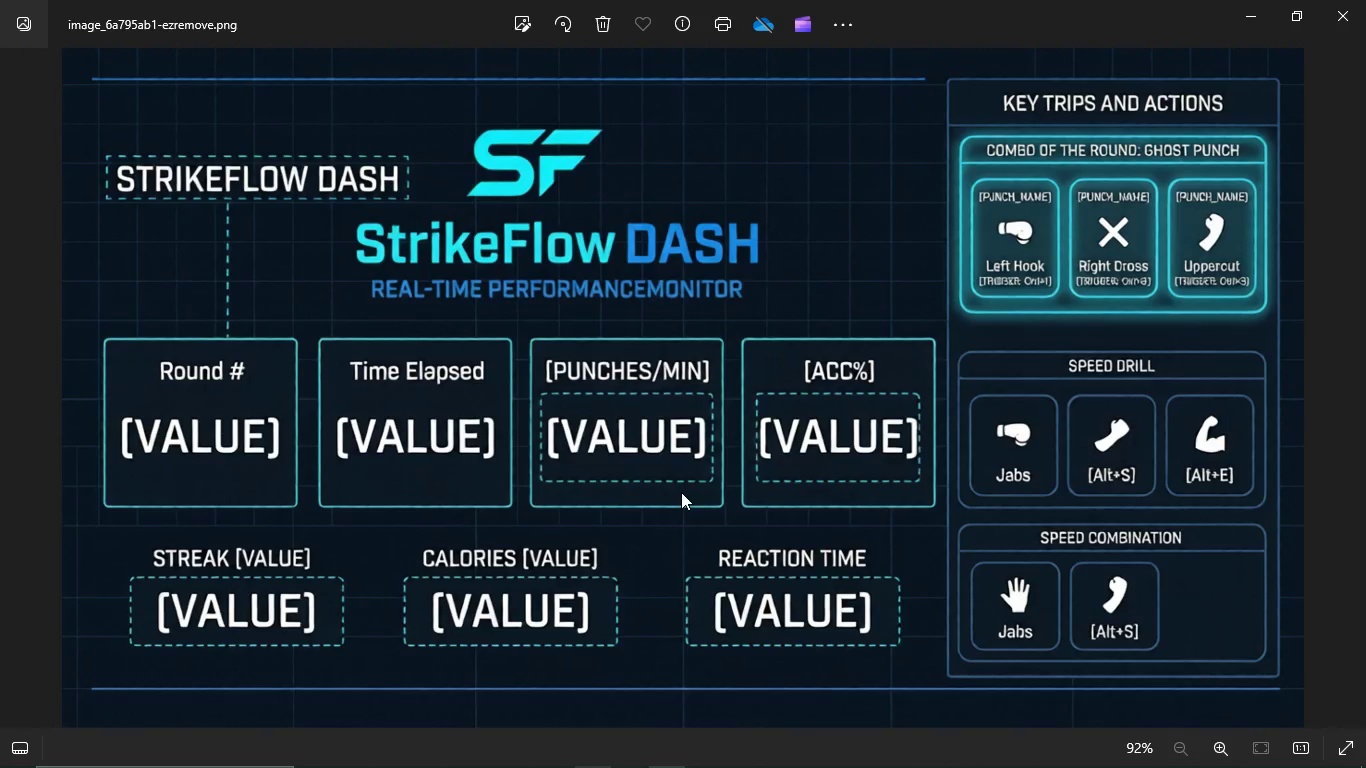 
key(ArrowRight)
 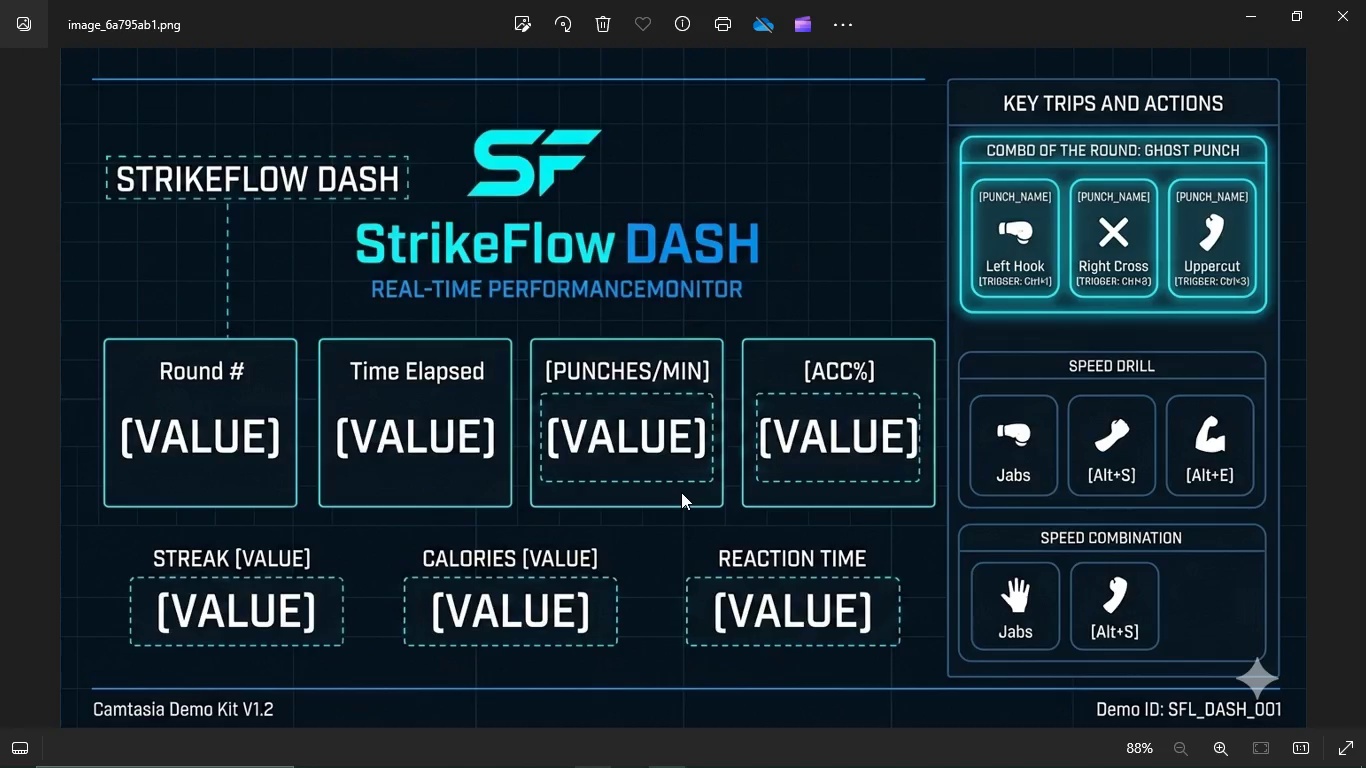 
key(ArrowLeft)
 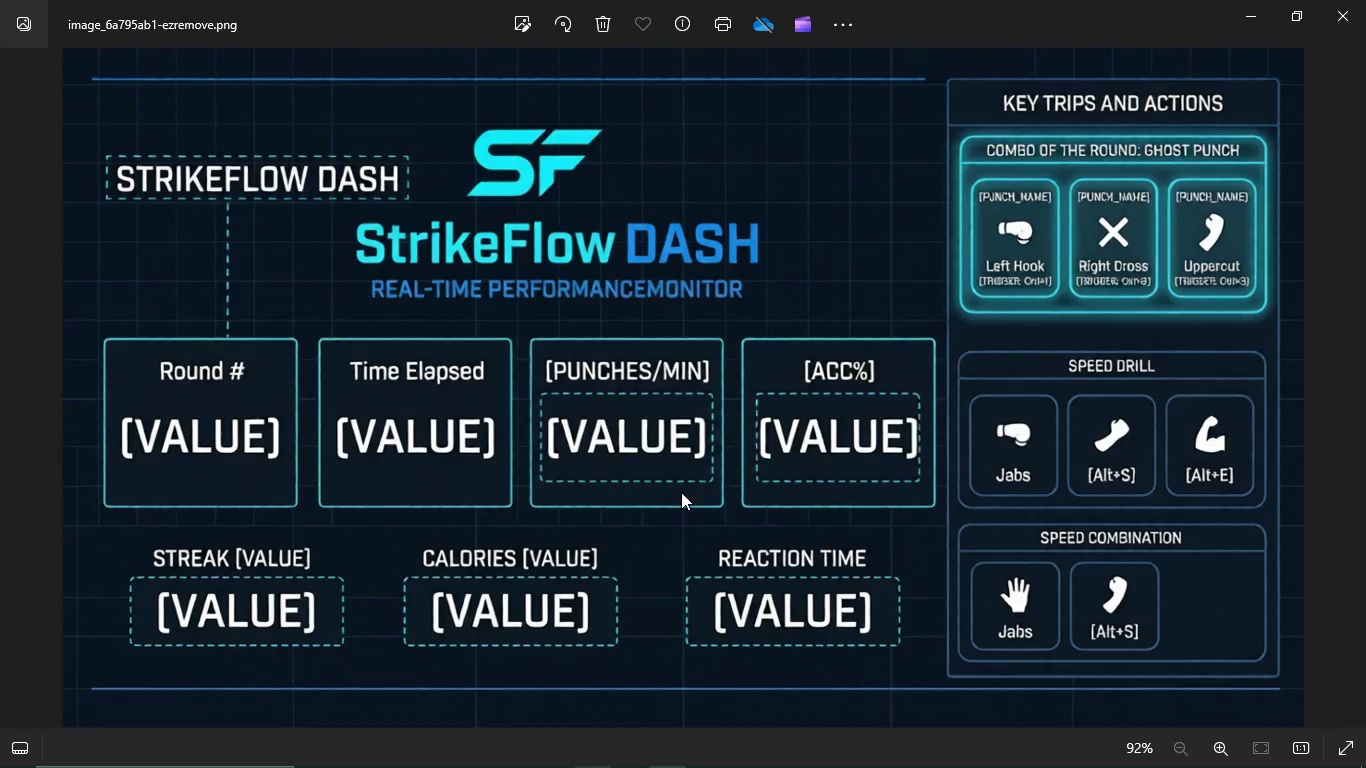 
key(ArrowRight)
 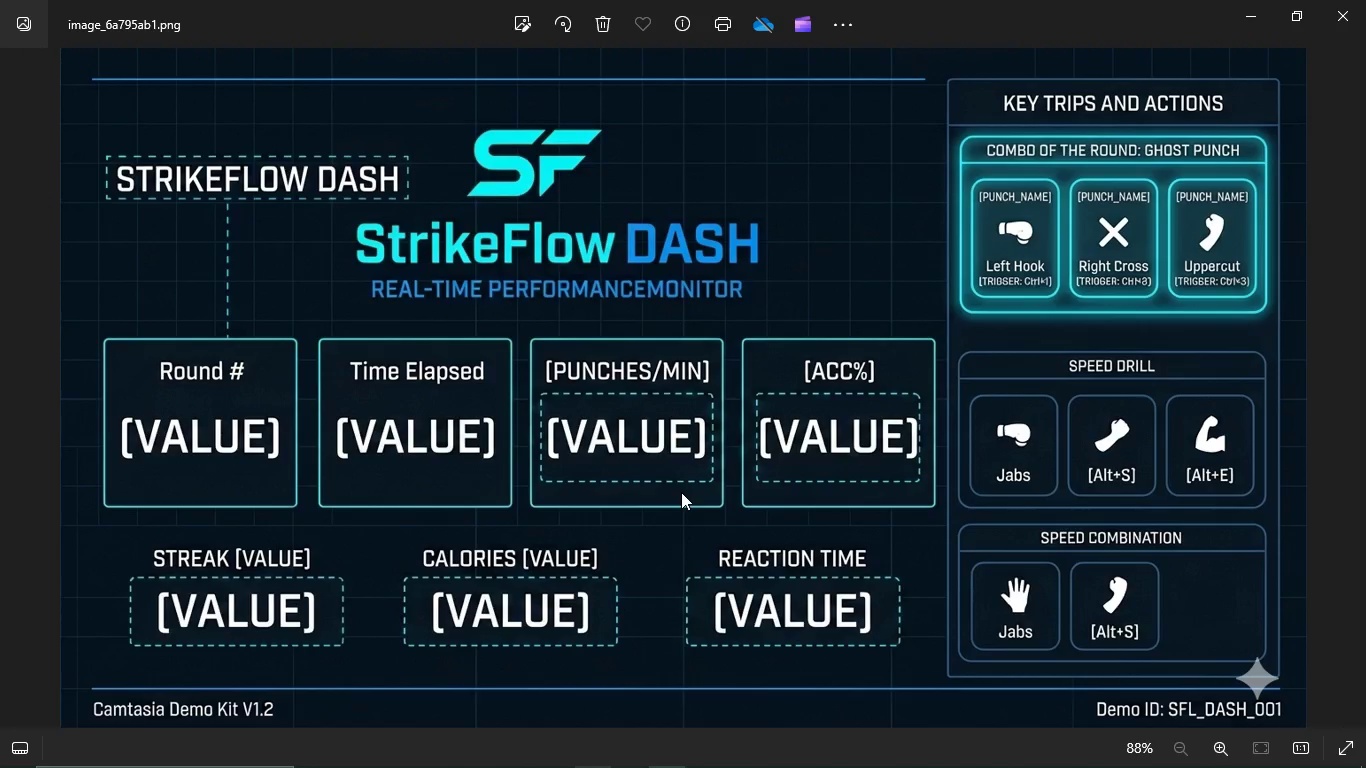 
key(ArrowLeft)
 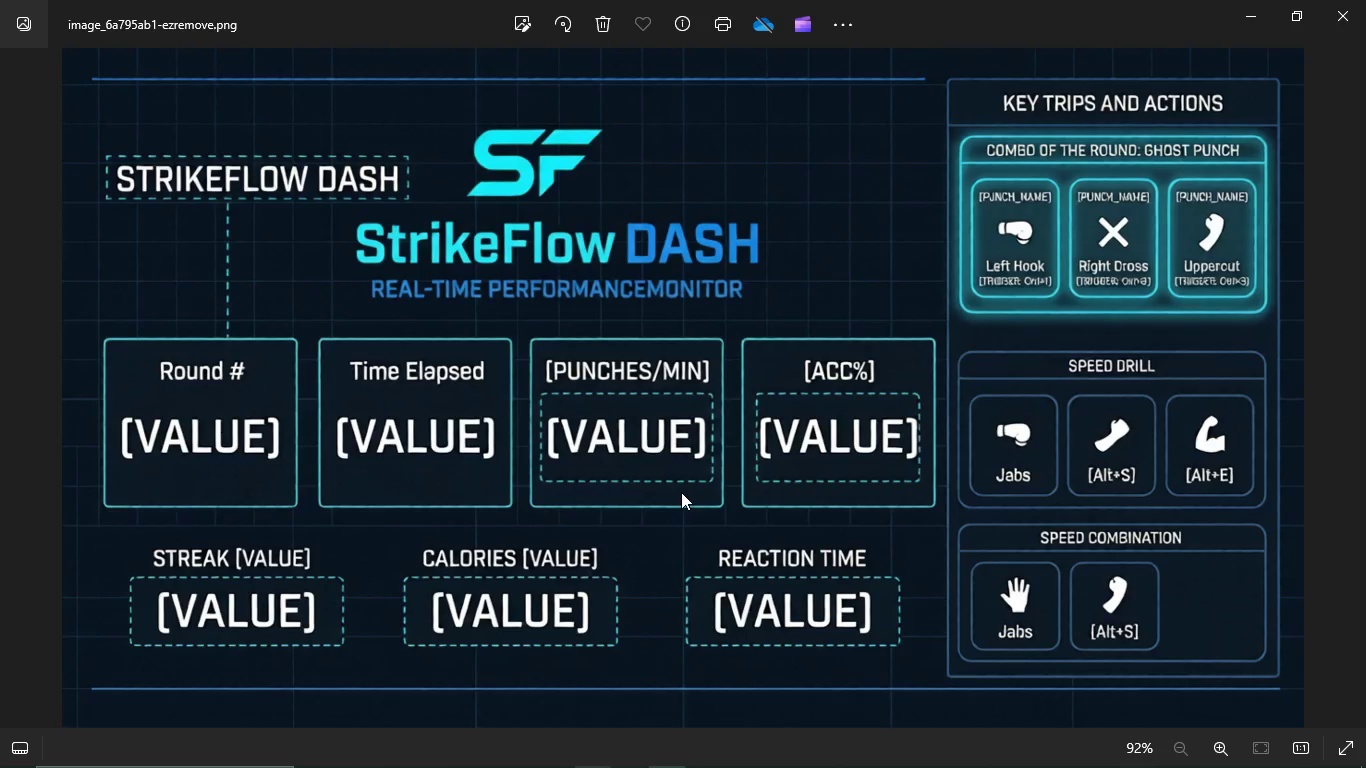 
key(ArrowRight)
 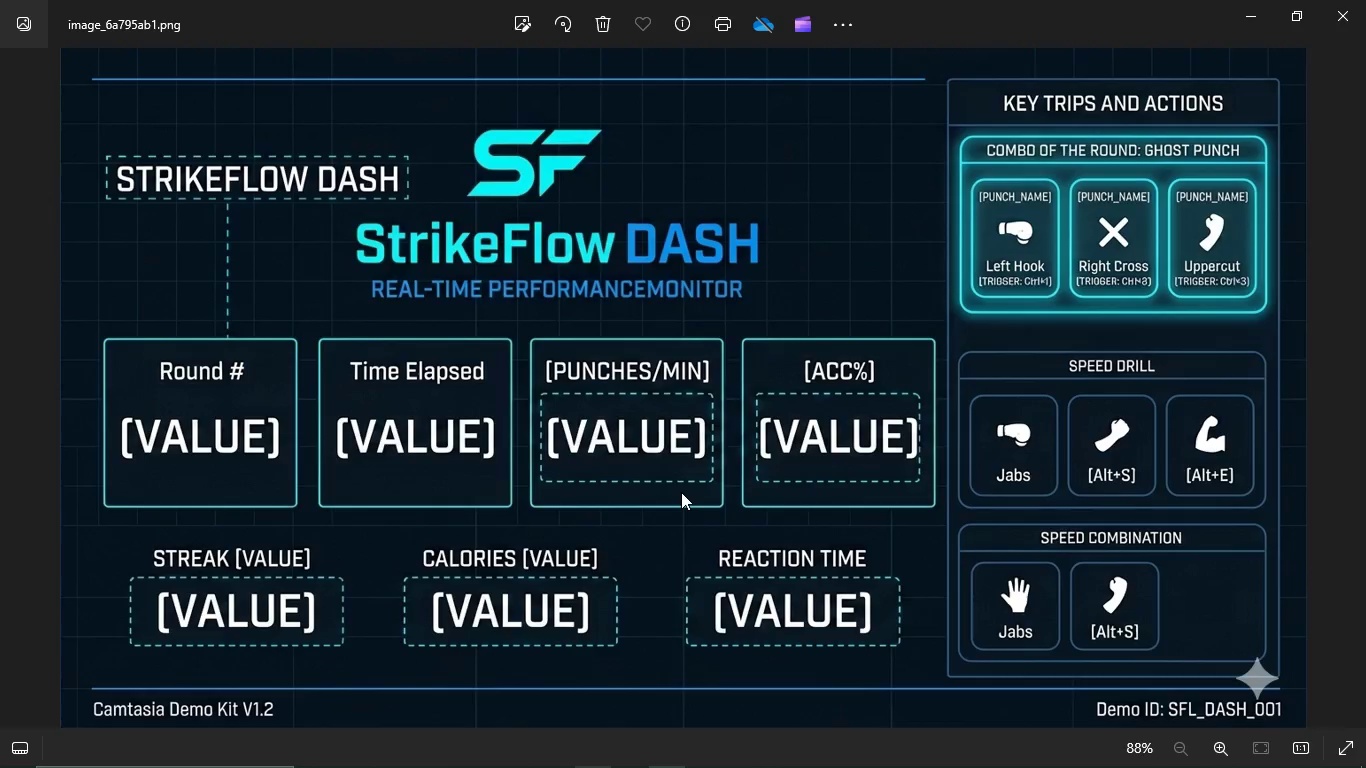 
key(ArrowLeft)
 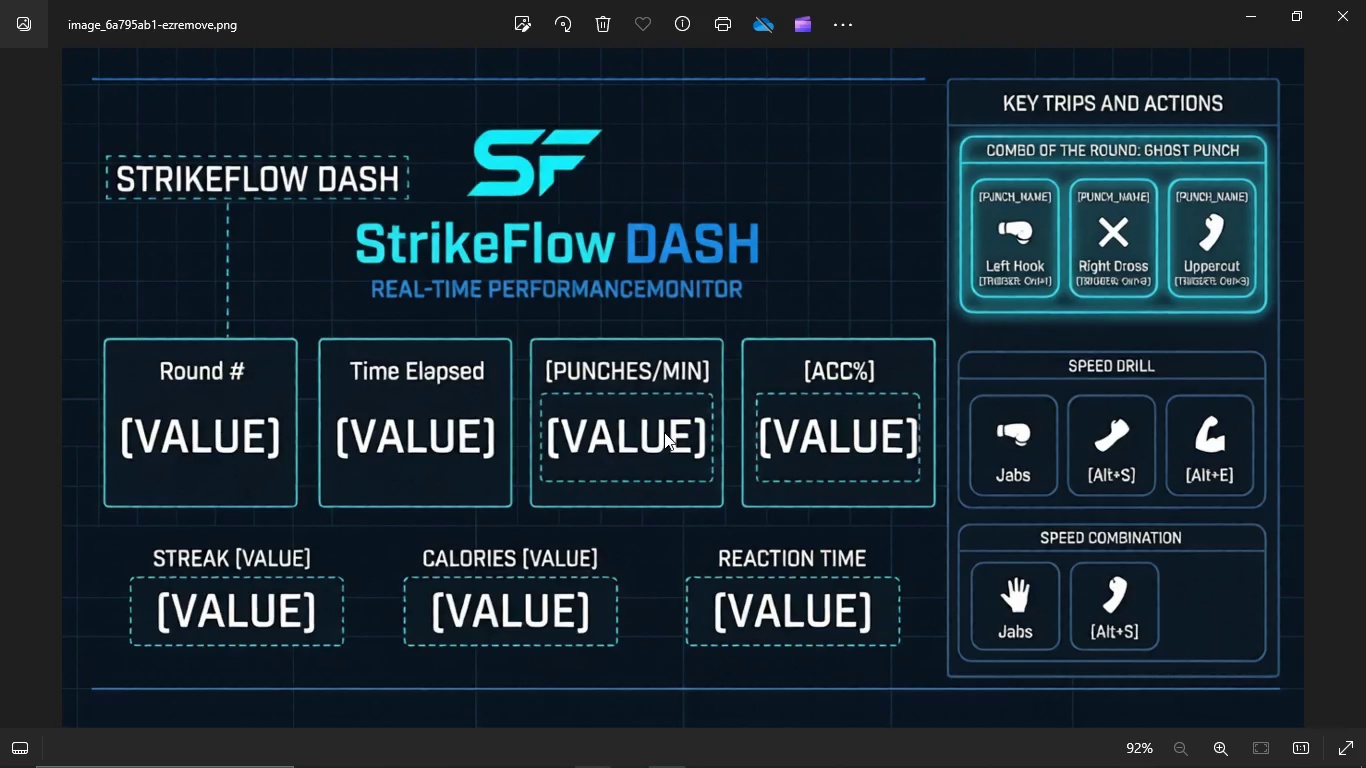 
scroll: coordinate [664, 432], scroll_direction: up, amount: 13.0
 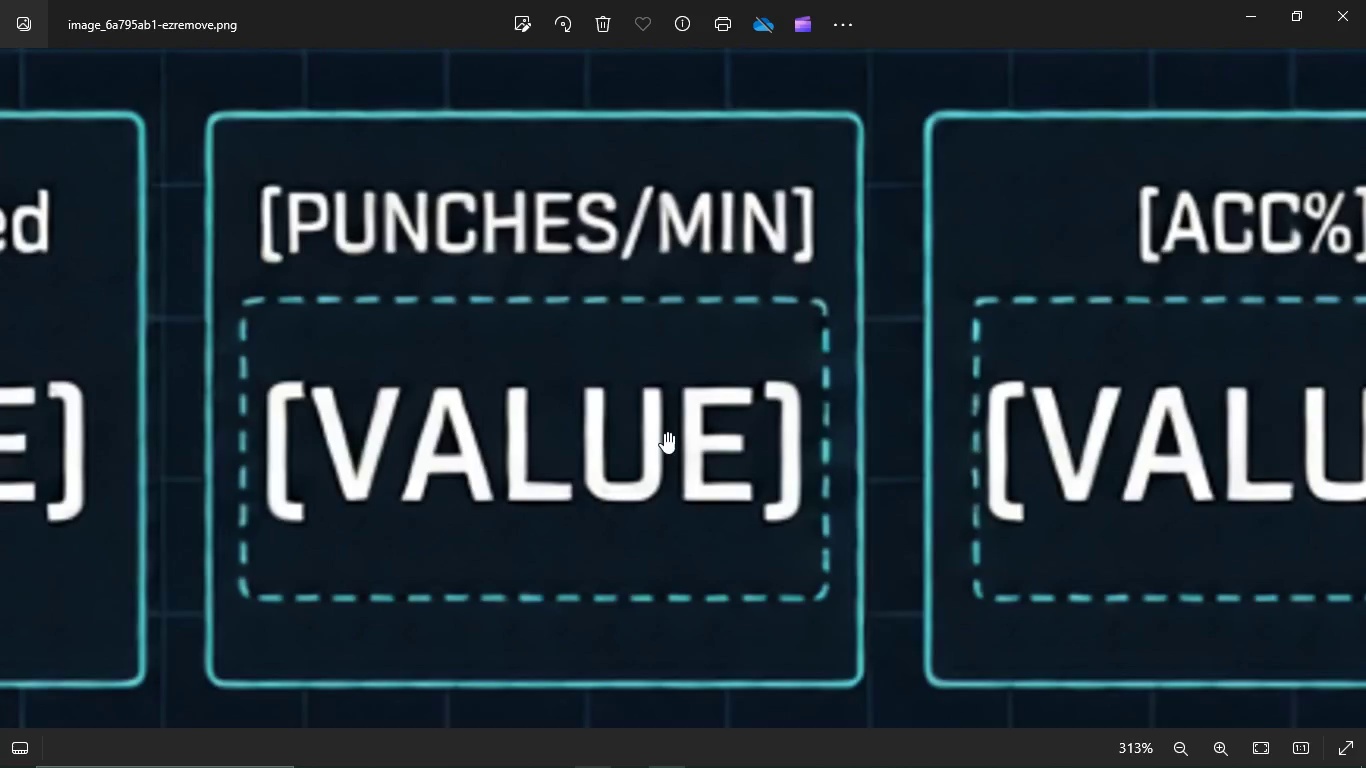 
scroll: coordinate [664, 449], scroll_direction: down, amount: 27.0
 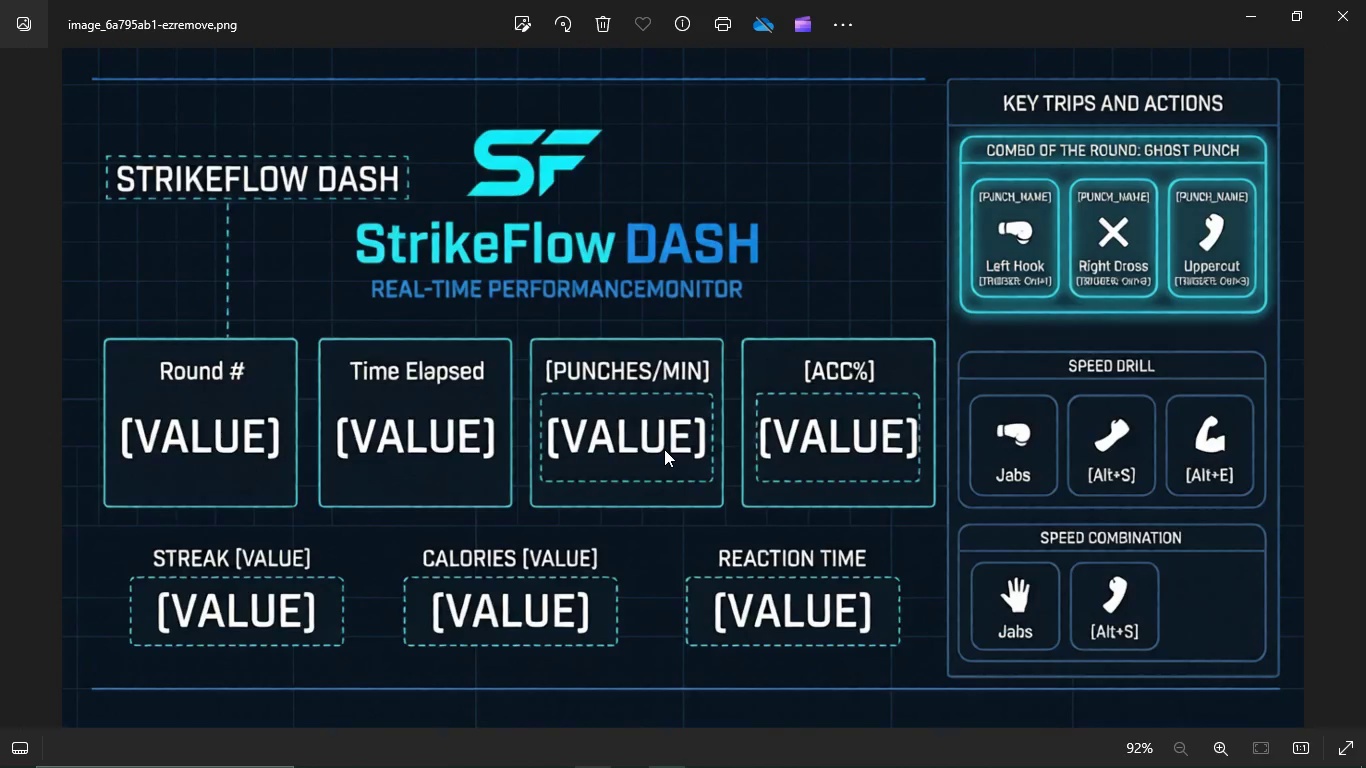 
key(ArrowRight)
 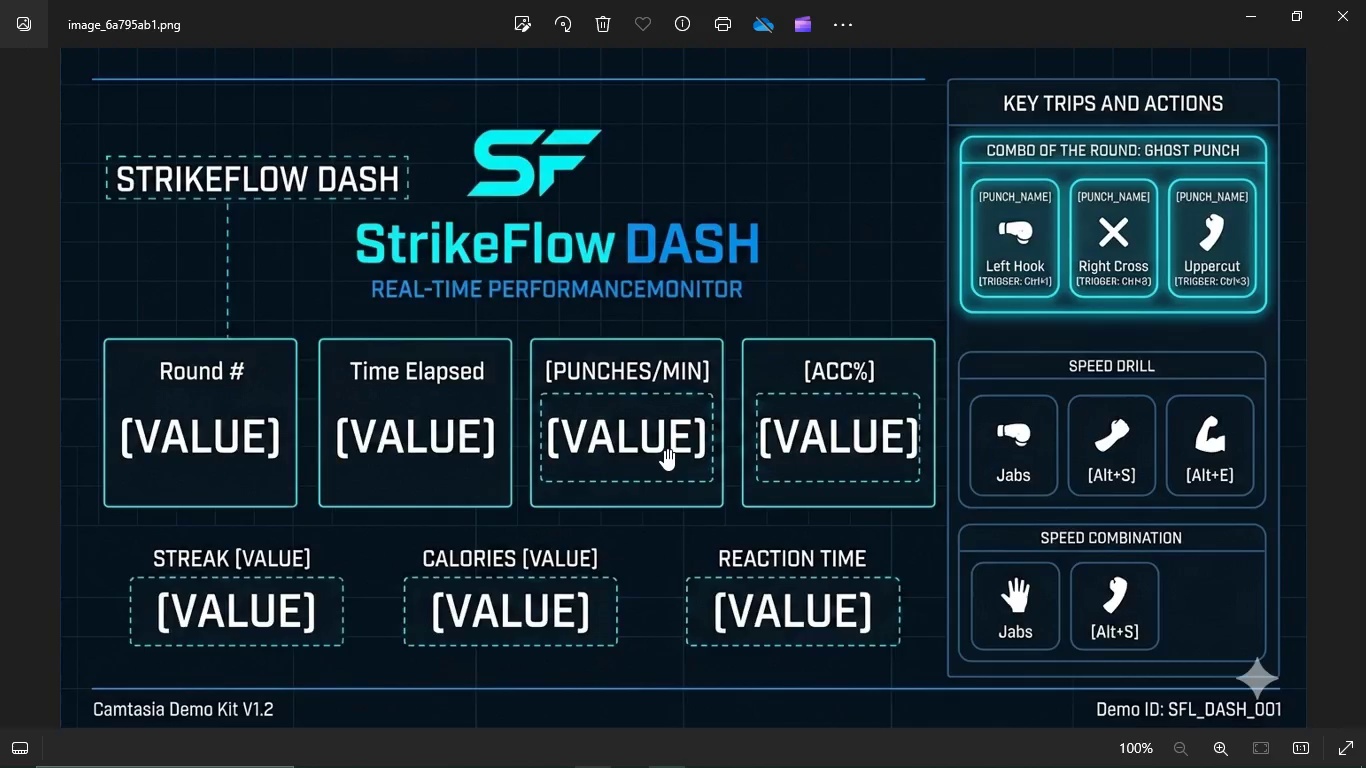 
scroll: coordinate [664, 449], scroll_direction: up, amount: 14.0
 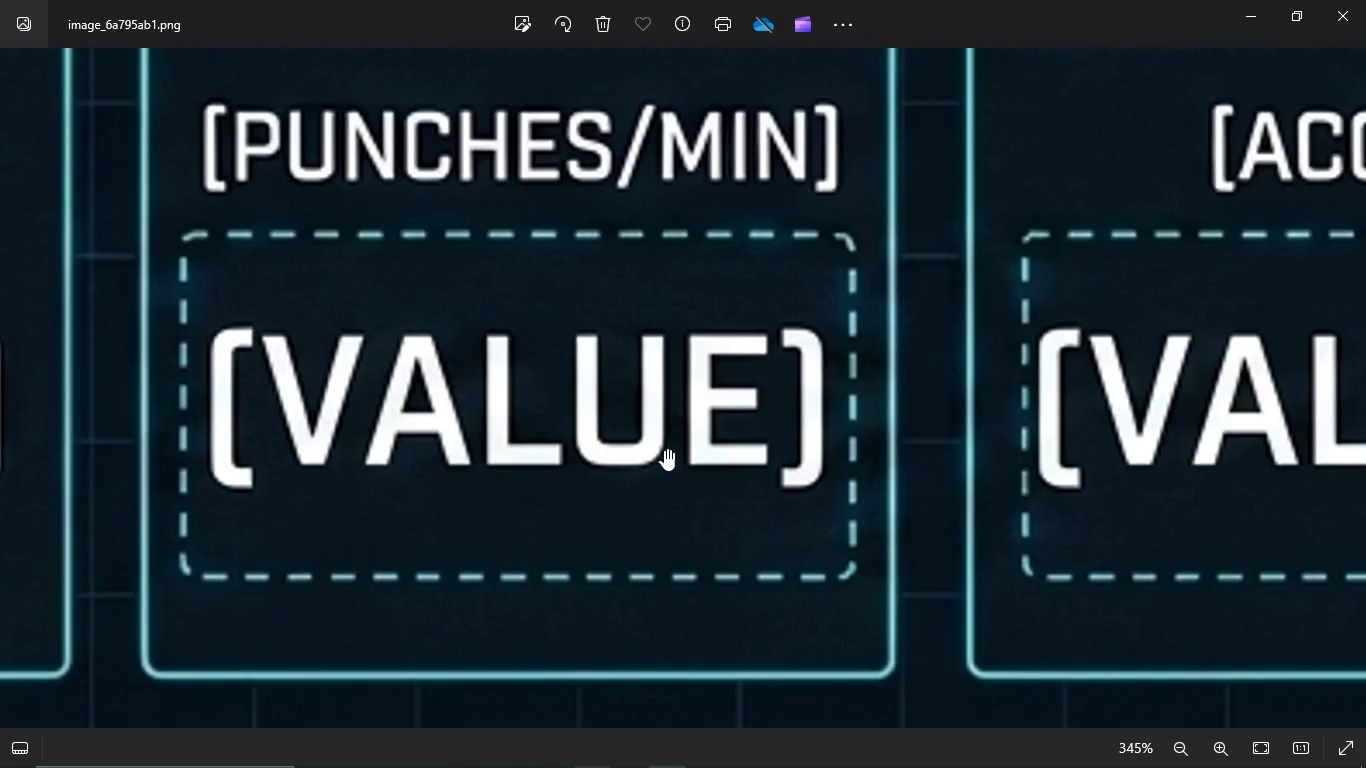 
key(ArrowLeft)
 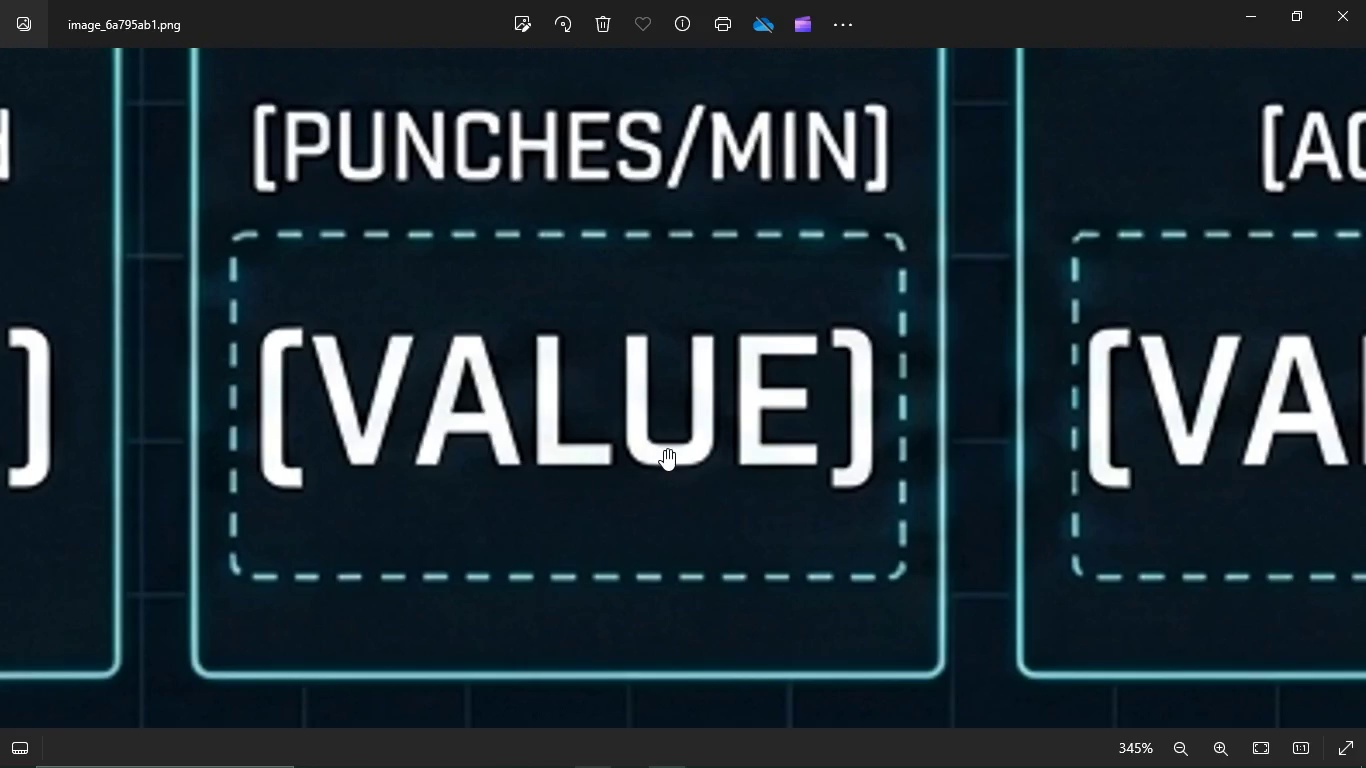 
key(ArrowRight)
 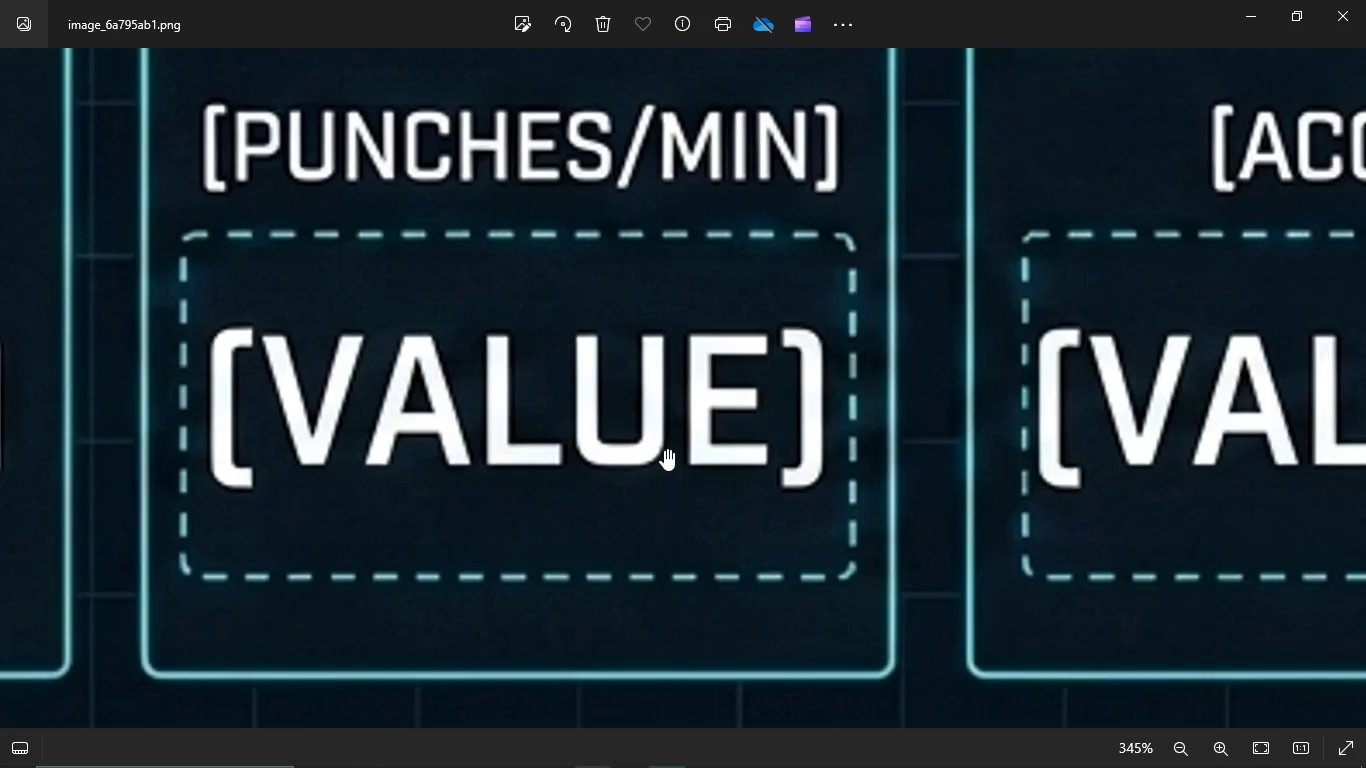 
key(ArrowLeft)
 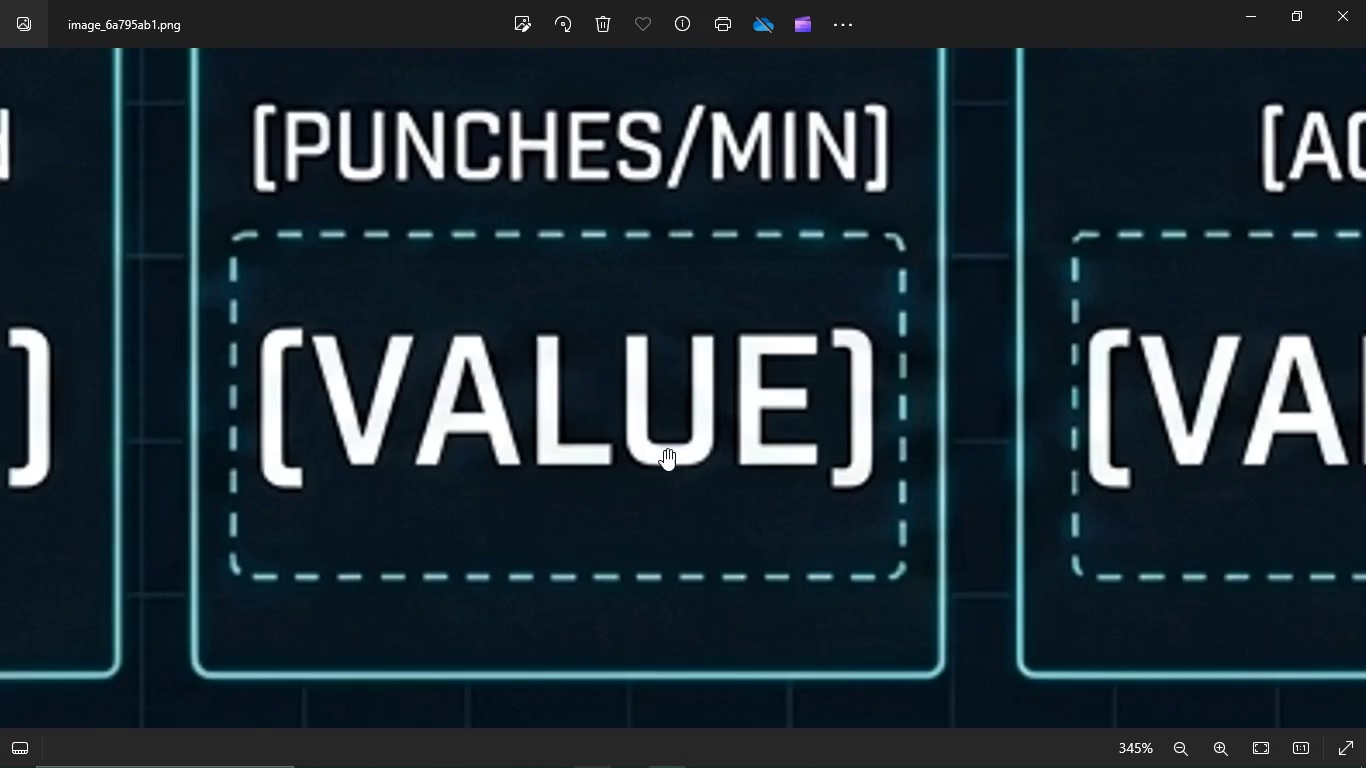 
key(ArrowRight)
 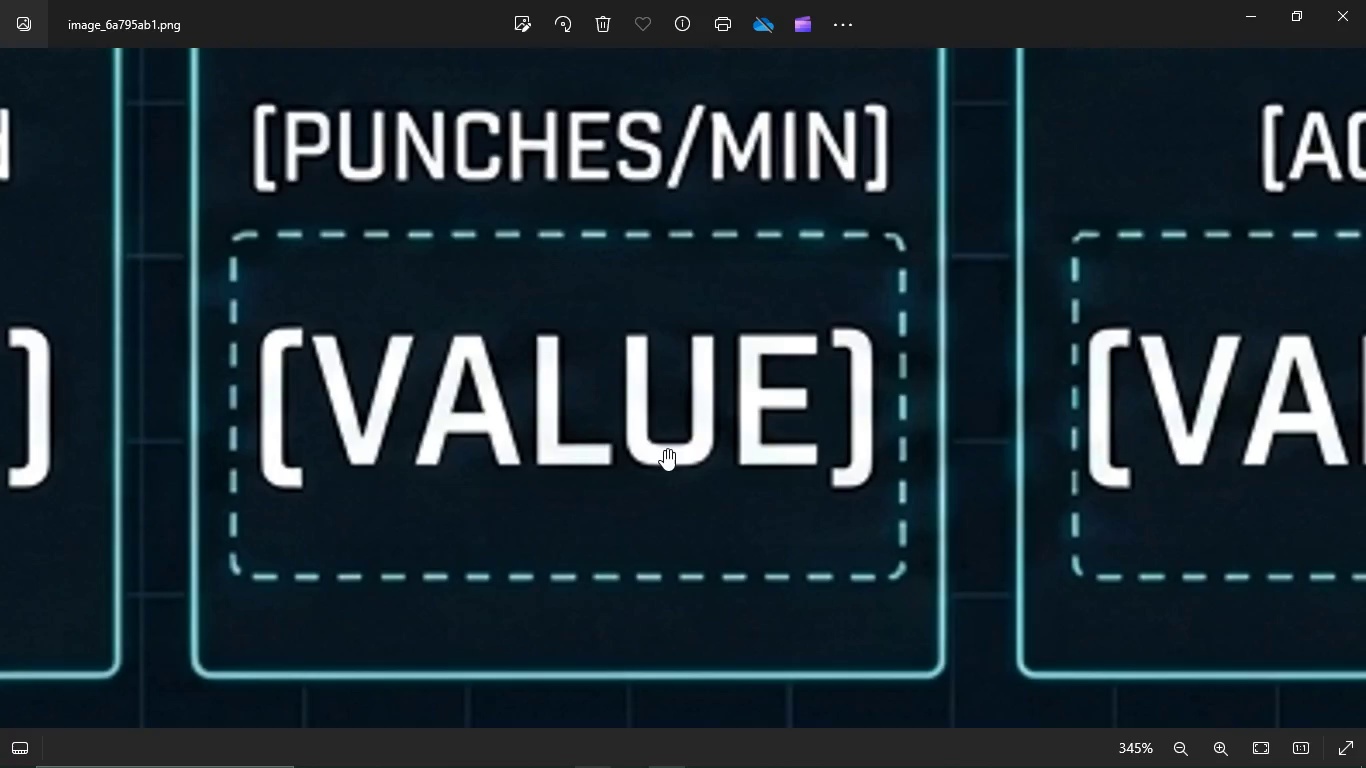 
key(ArrowLeft)
 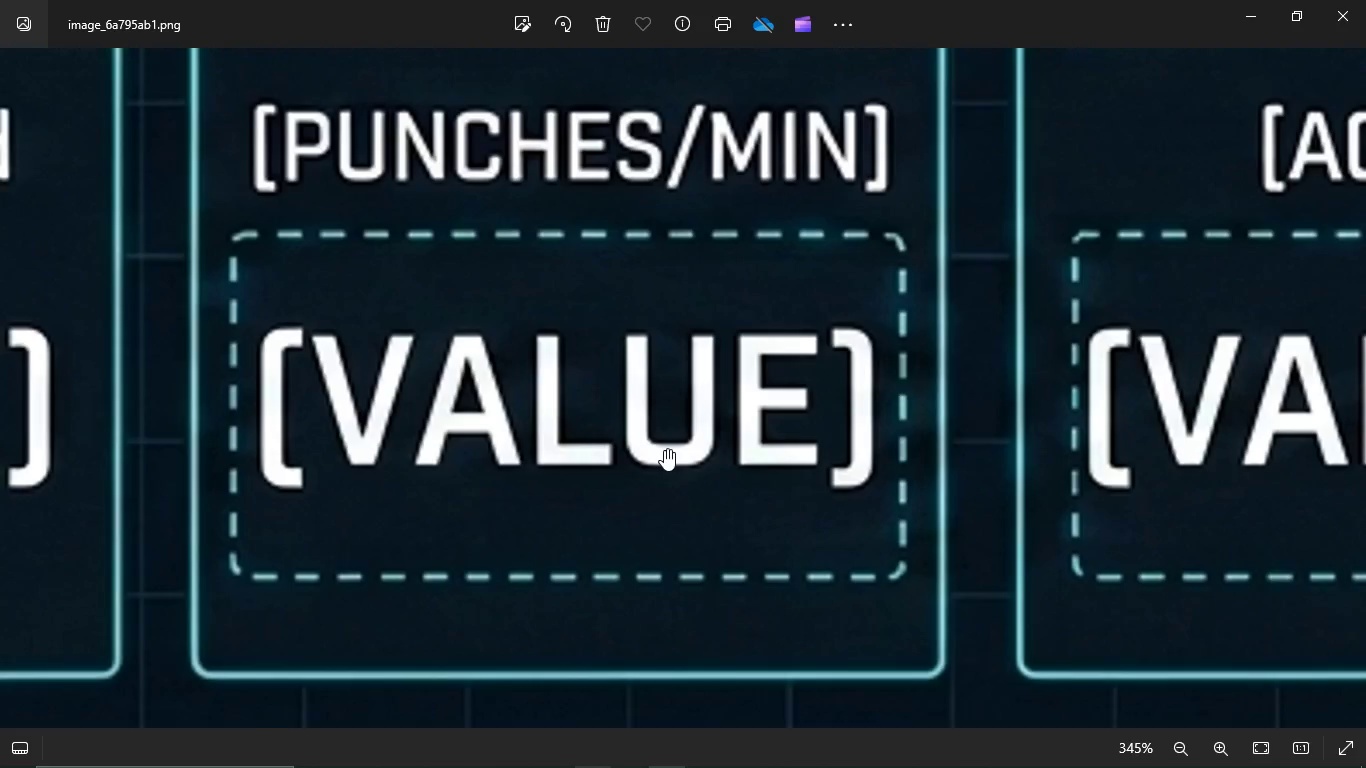 
key(ArrowRight)
 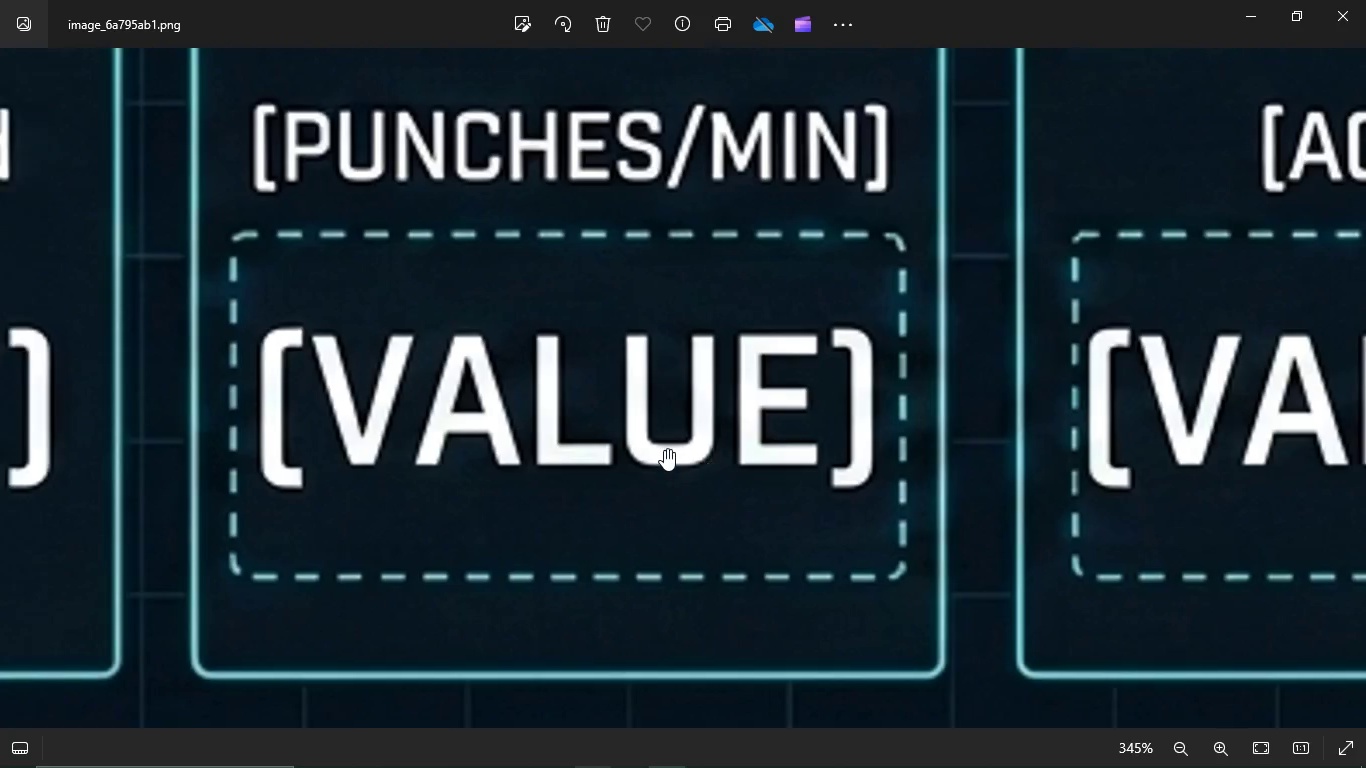 
key(ArrowLeft)
 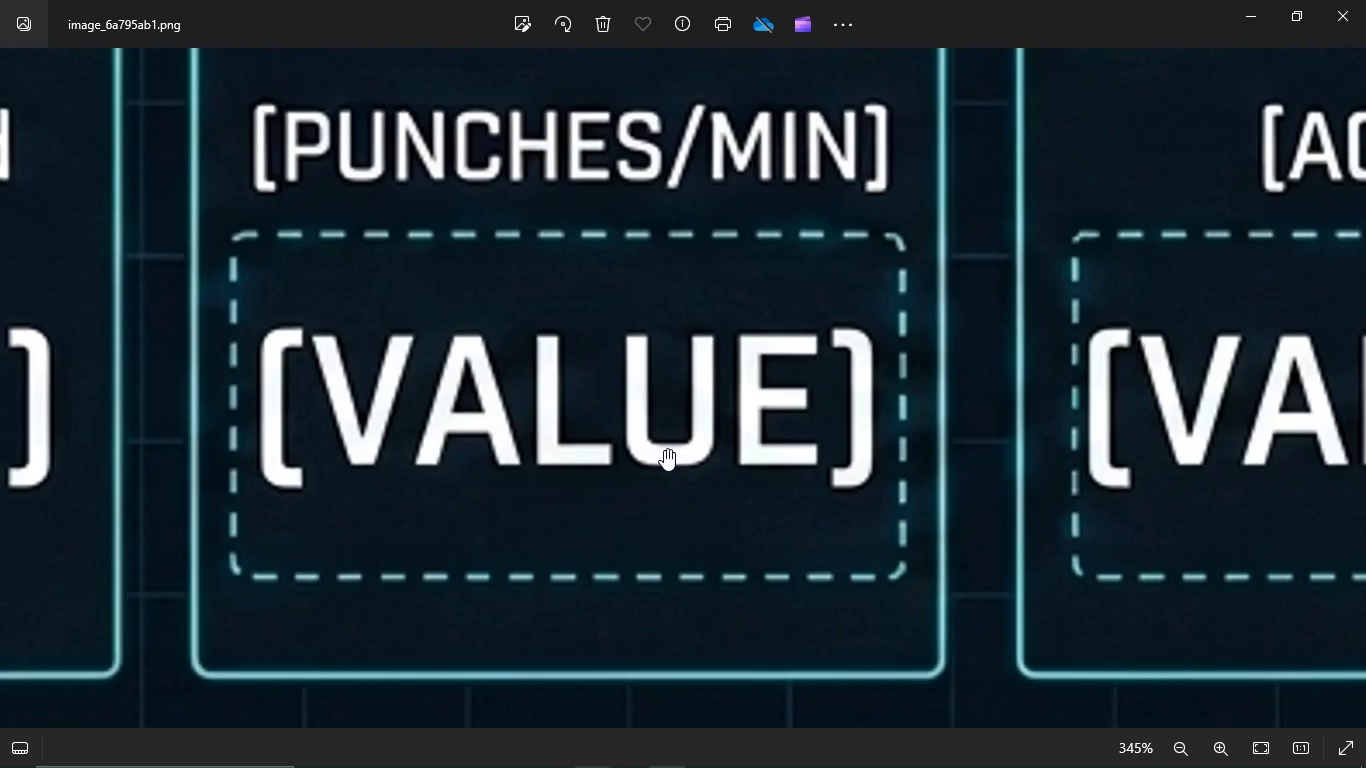 
key(ArrowRight)
 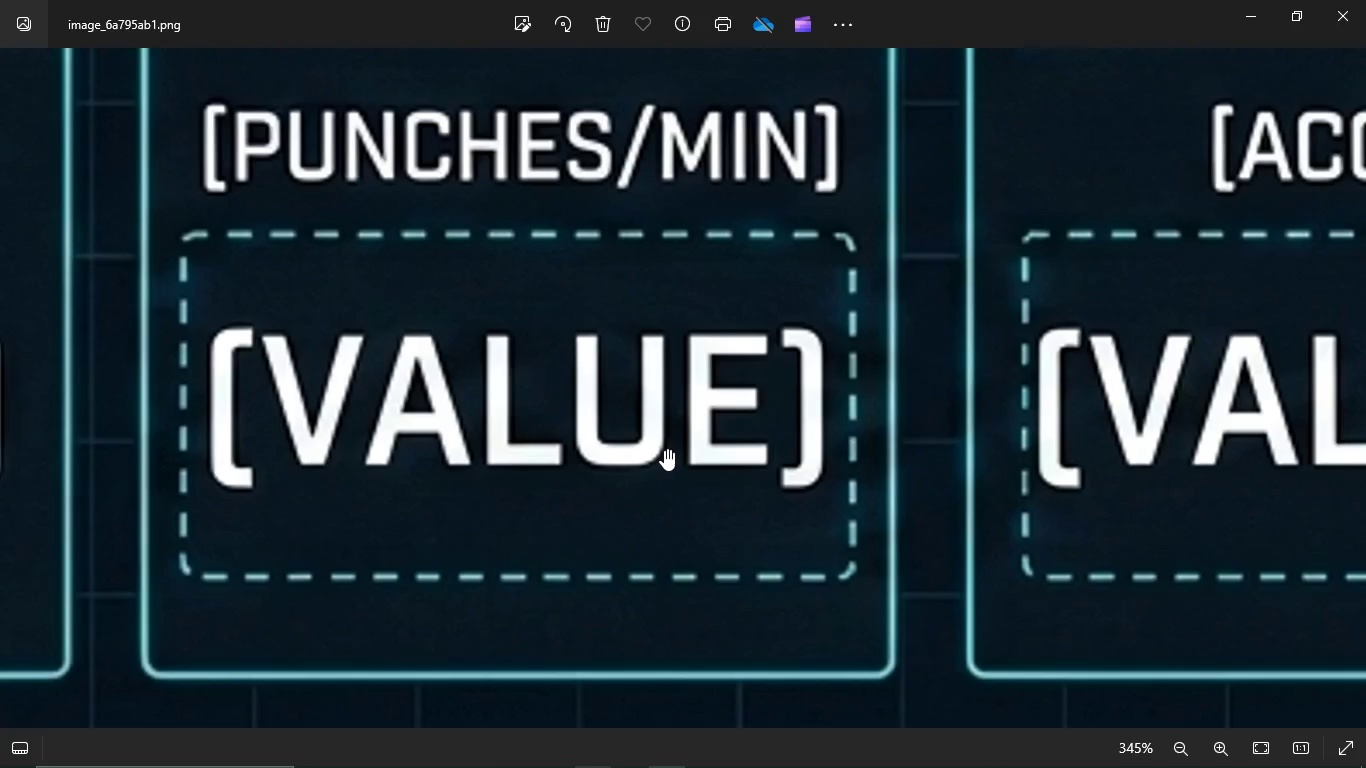 
key(ArrowLeft)
 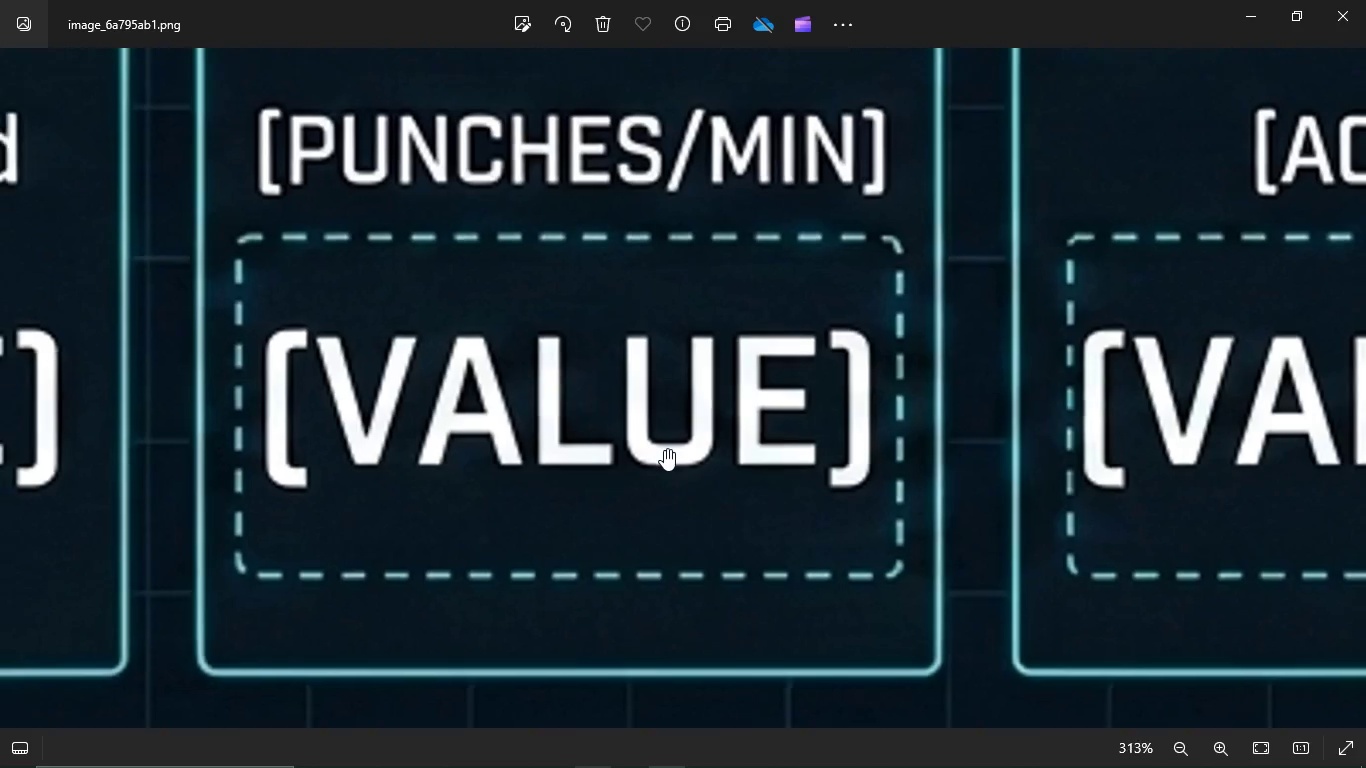 
scroll: coordinate [664, 449], scroll_direction: down, amount: 25.0
 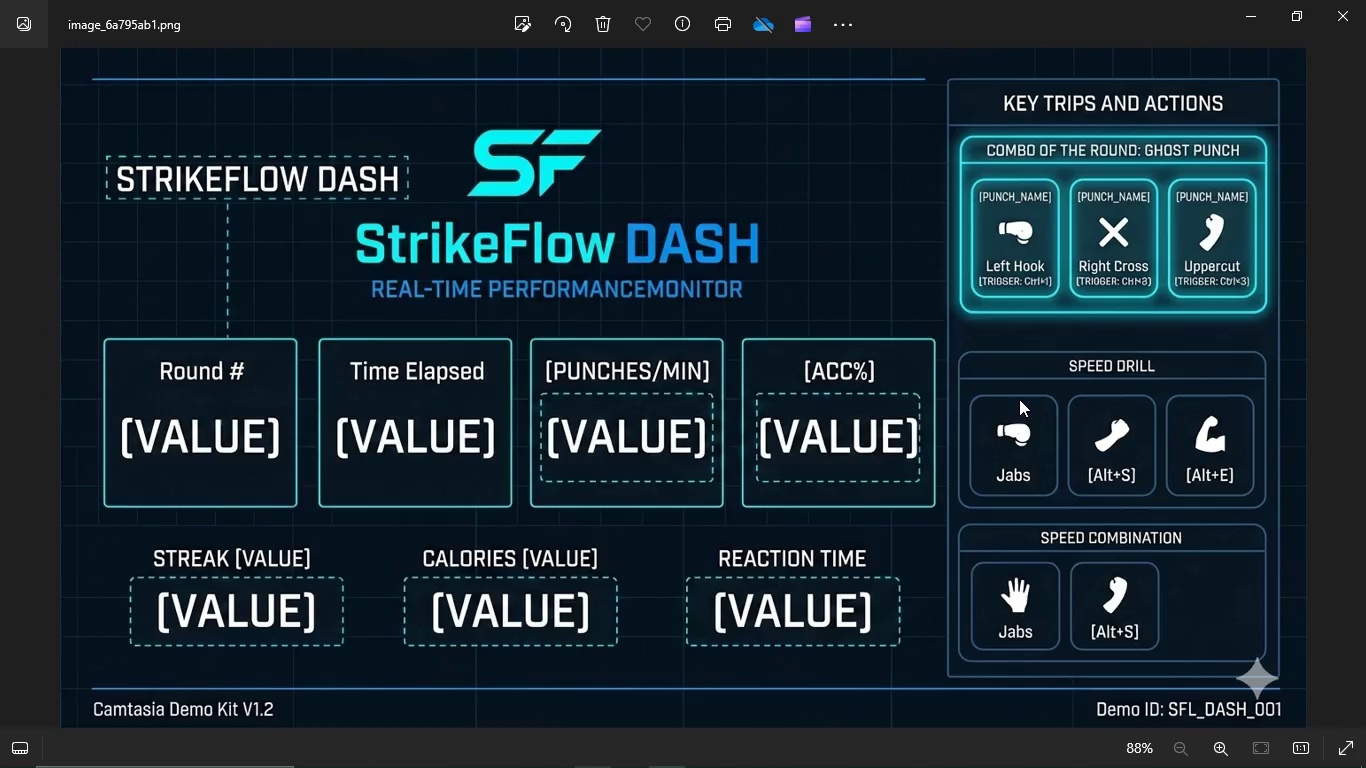 
scroll: coordinate [1057, 330], scroll_direction: up, amount: 6.0
 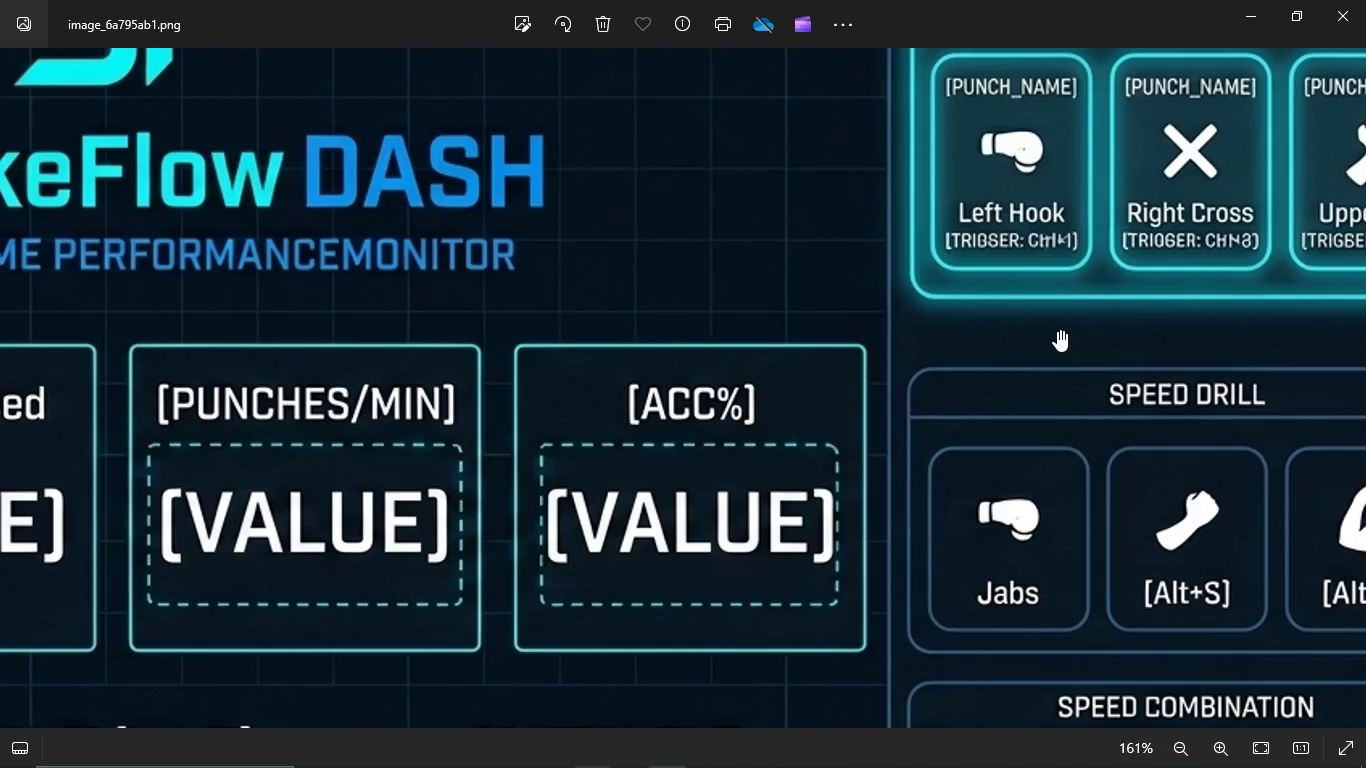 
scroll: coordinate [1062, 344], scroll_direction: down, amount: 19.0
 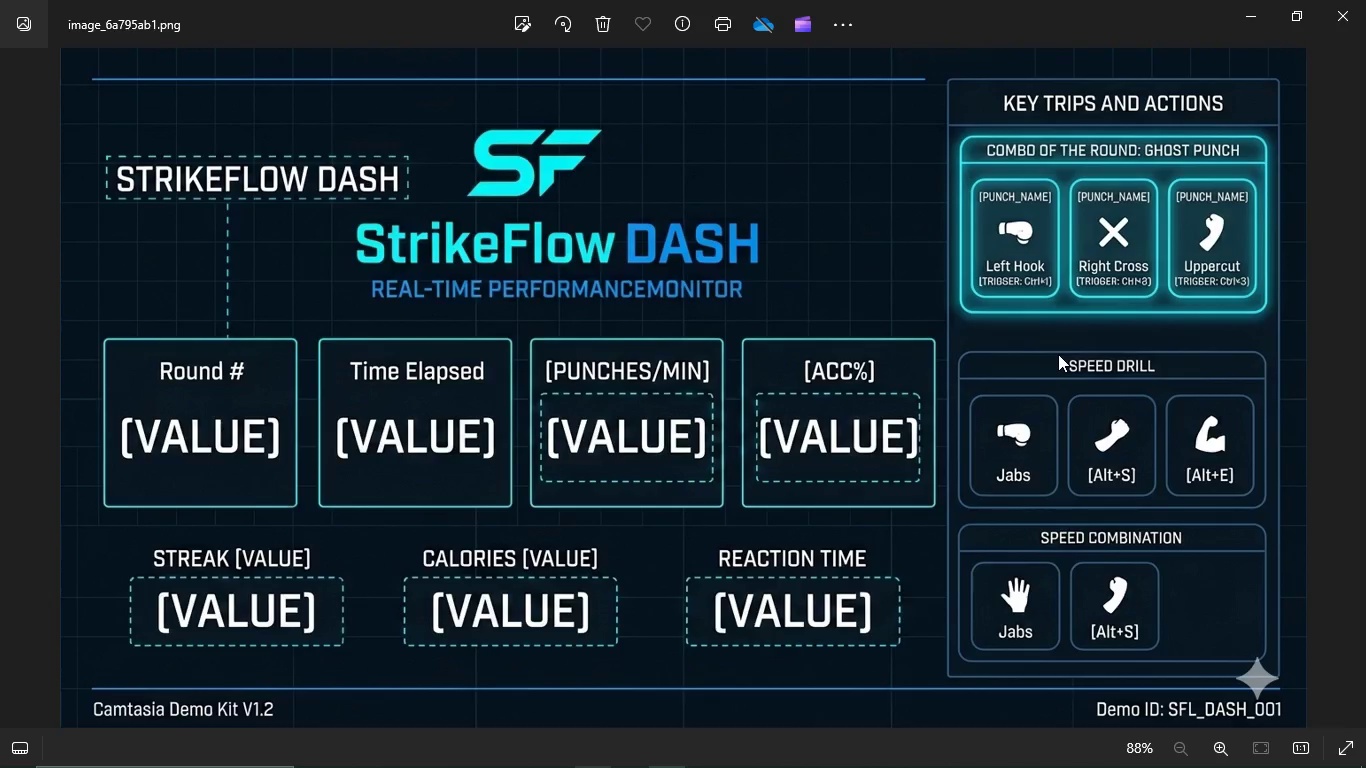 
key(ArrowLeft)
 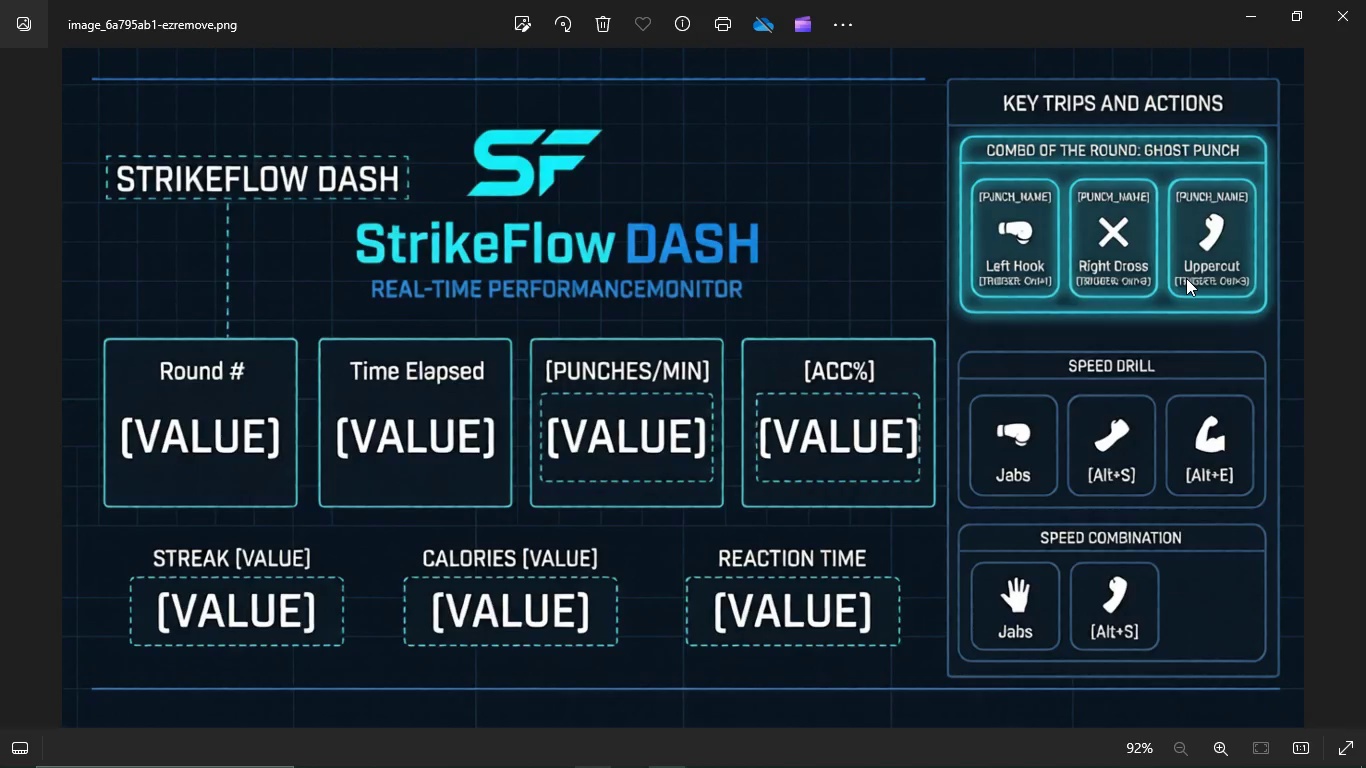 
key(ArrowRight)
 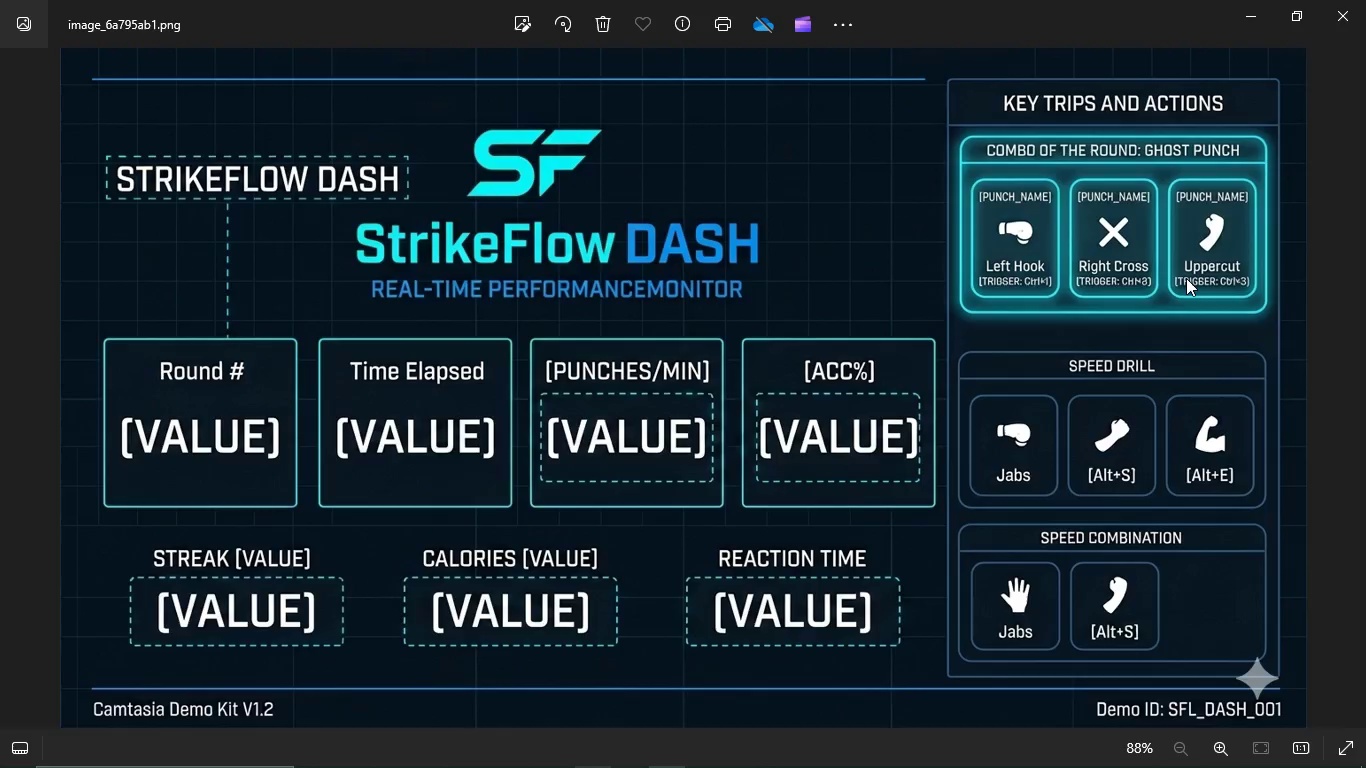 
key(ArrowLeft)
 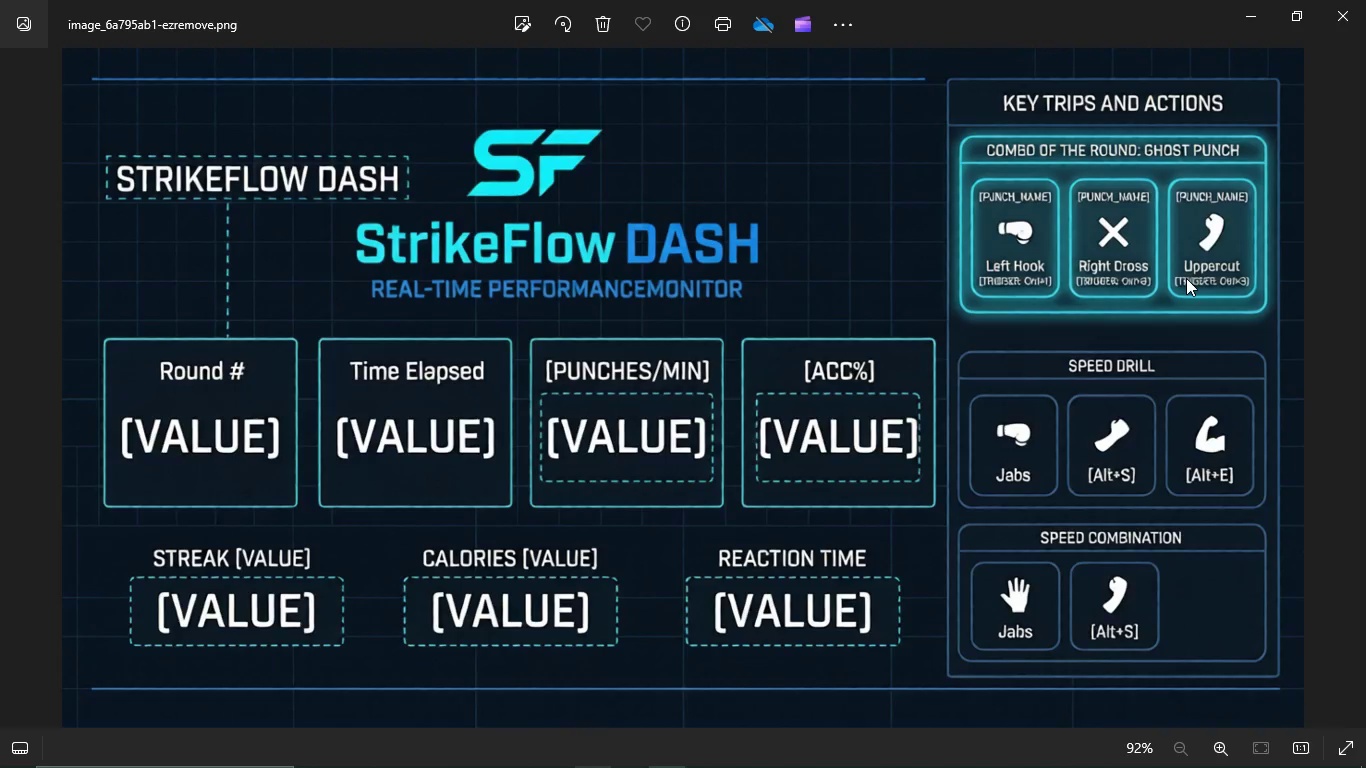 
key(ArrowRight)
 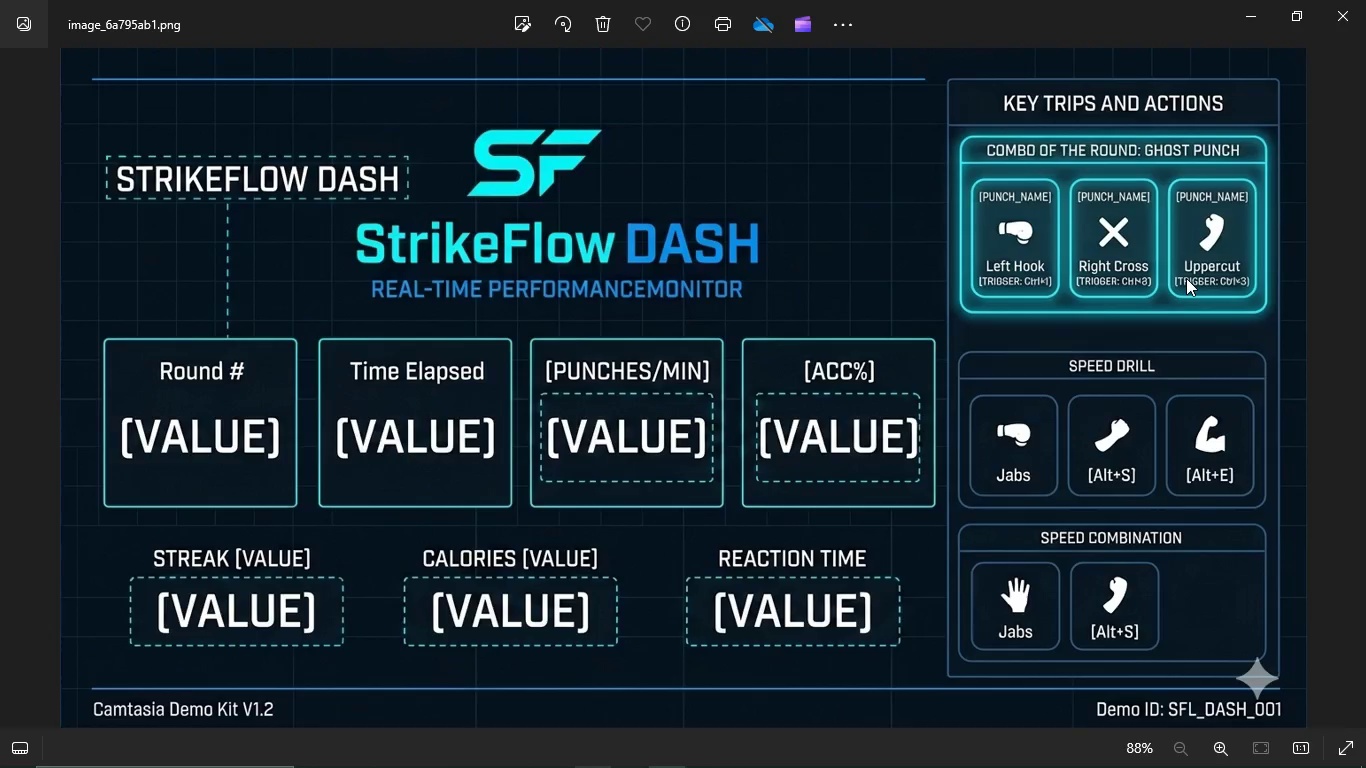 
key(ArrowLeft)
 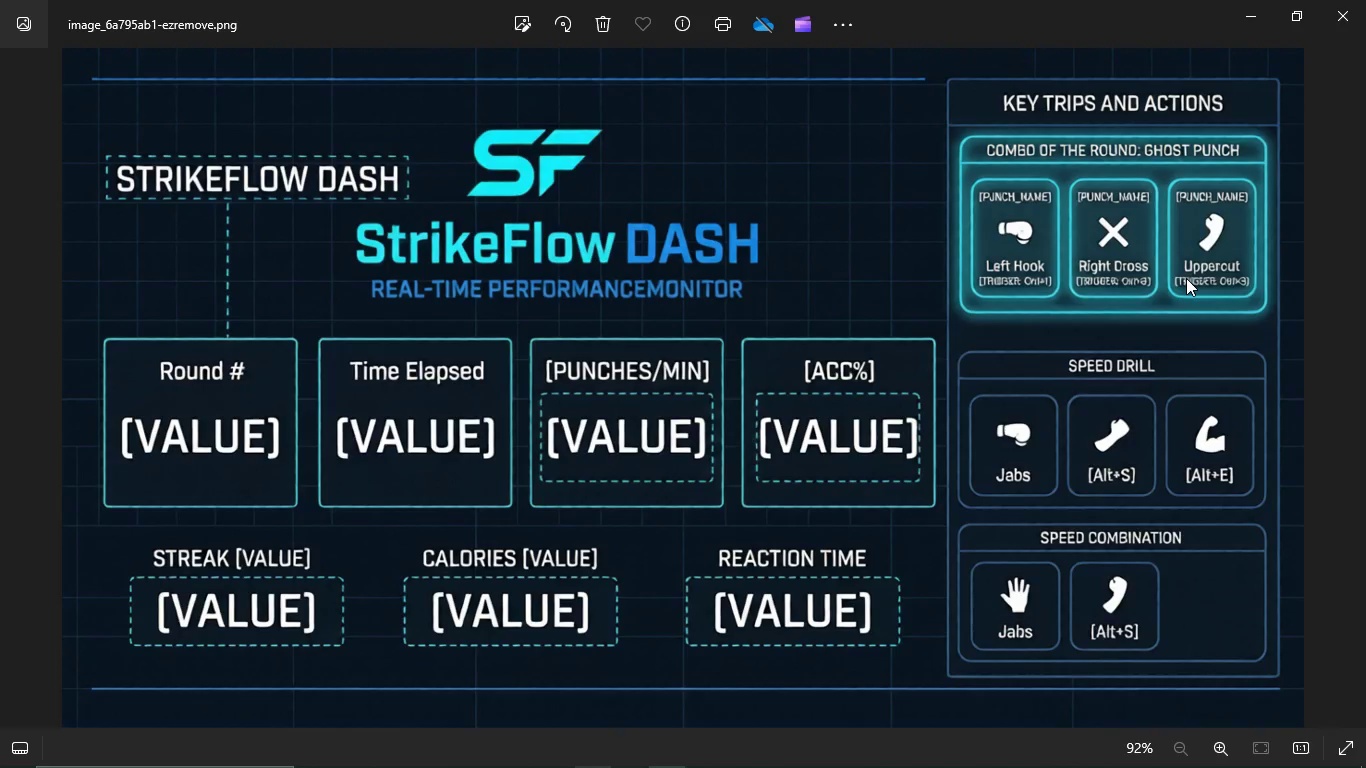 
key(ArrowRight)
 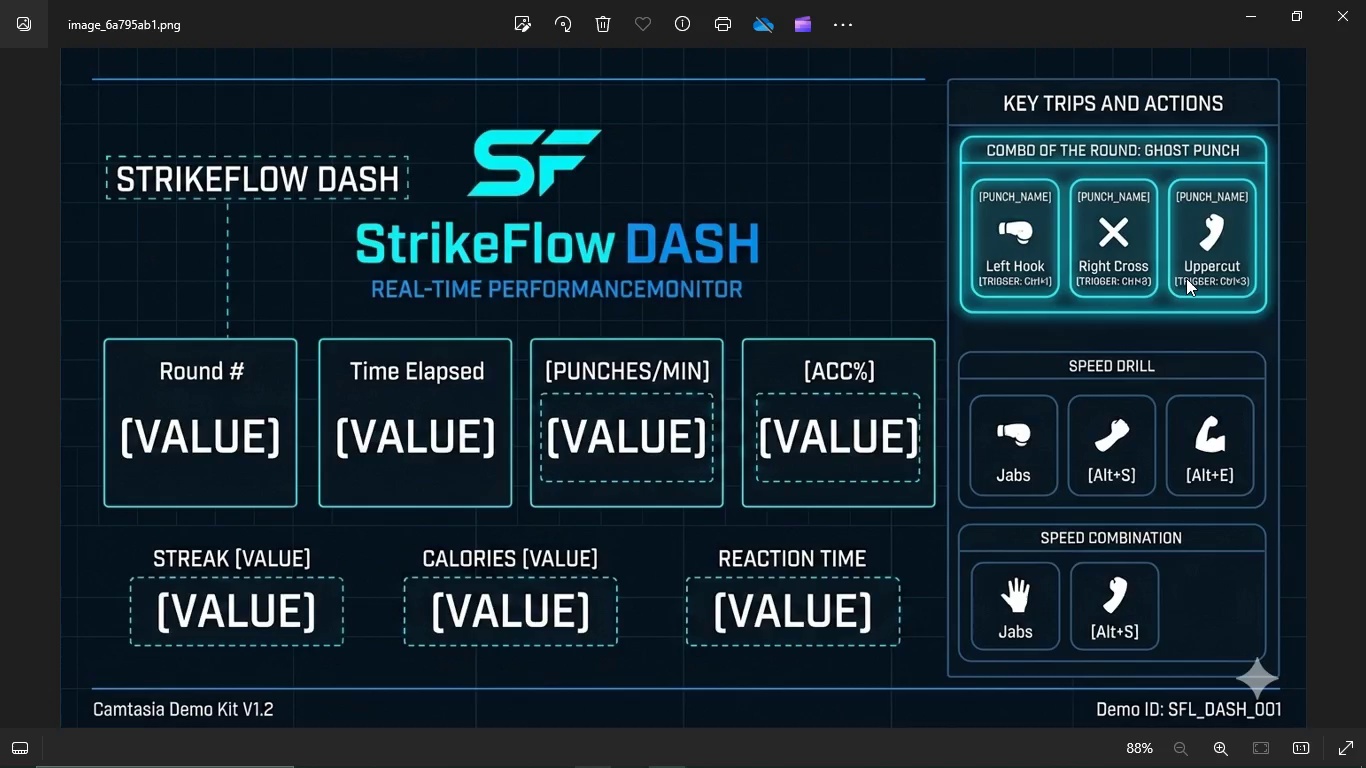 
hold_key(key=ArrowLeft, duration=0.38)
 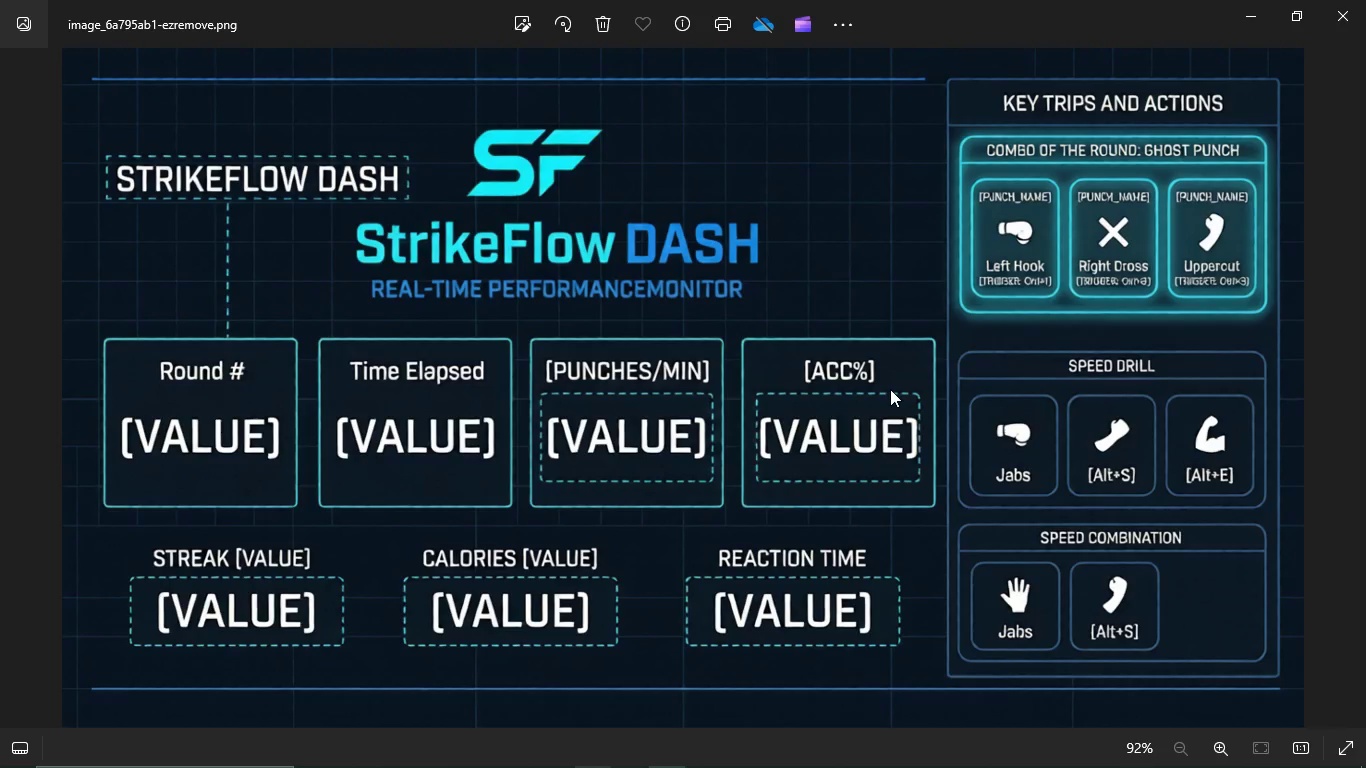 
wait(8.92)
 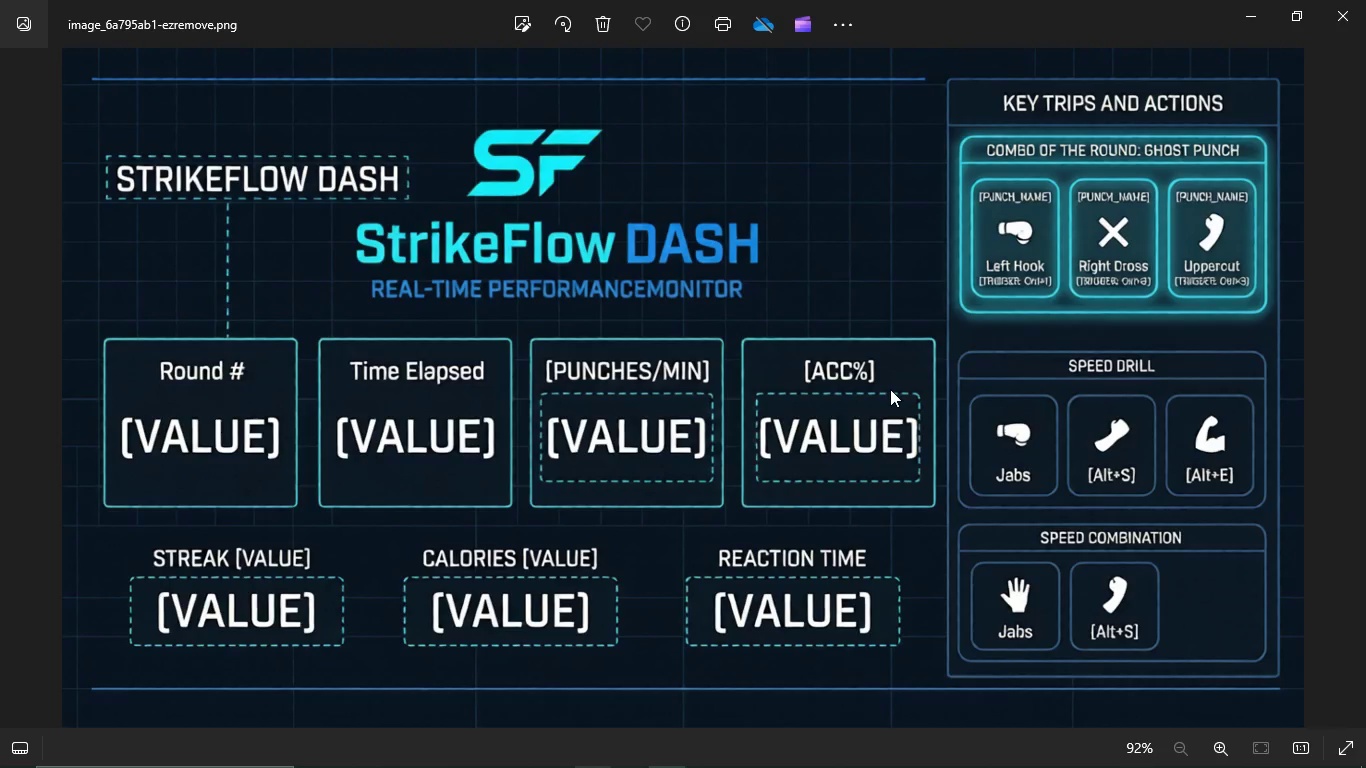 
left_click([1365, 0])
 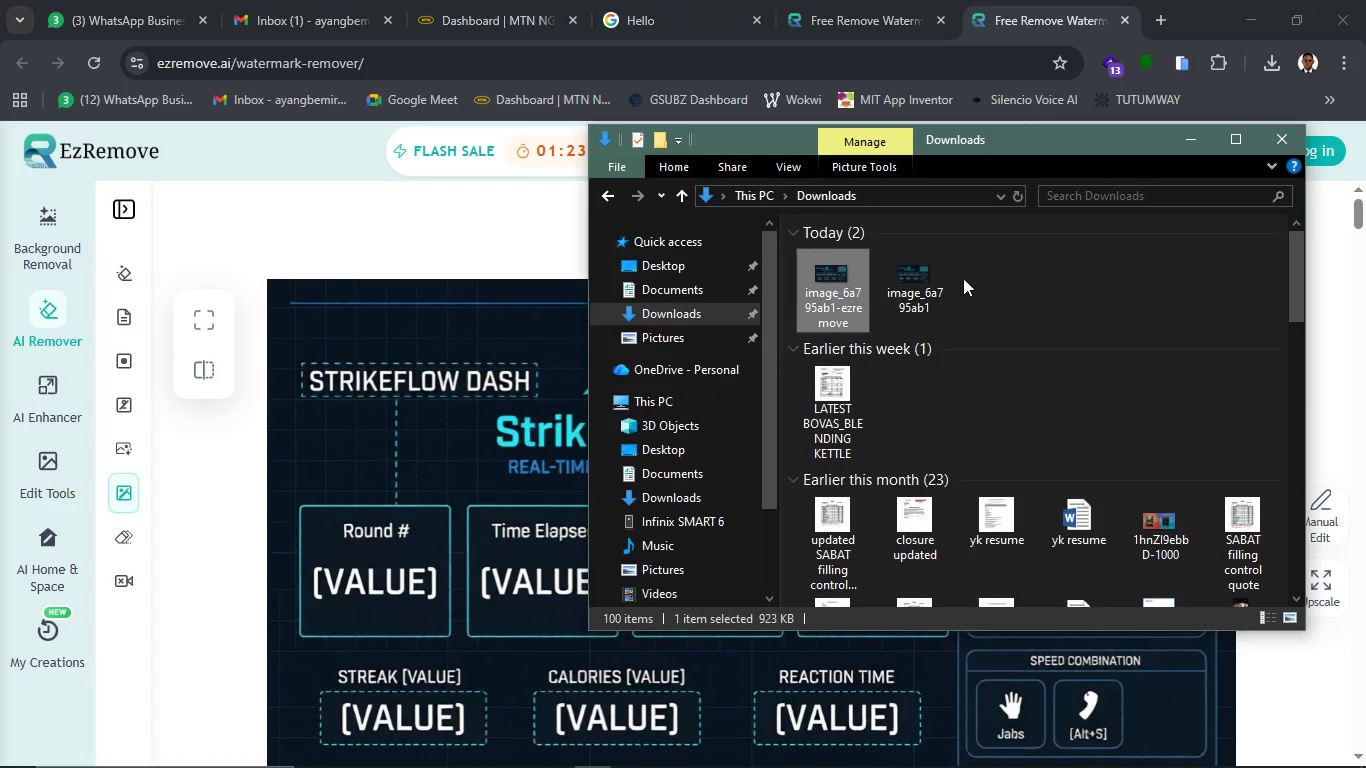 
left_click([933, 268])
 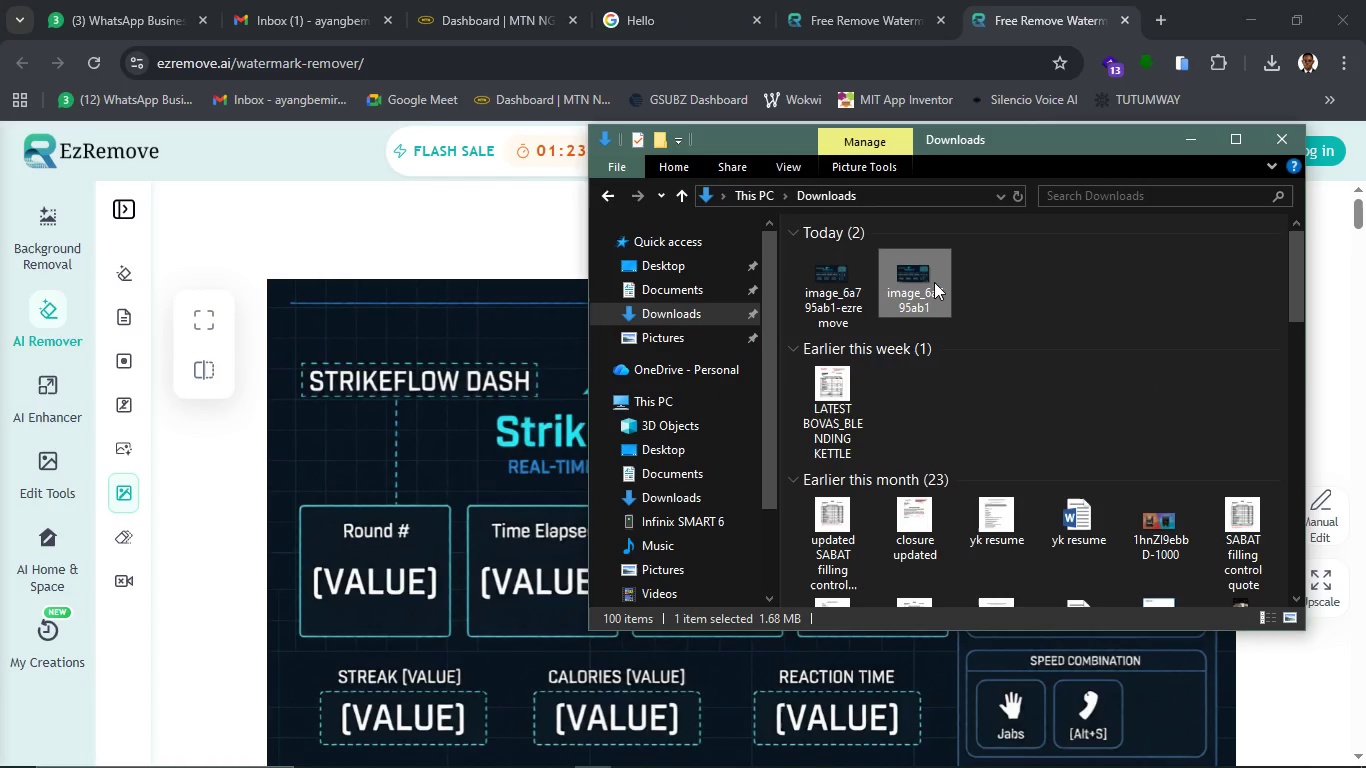 
left_click([856, 272])
 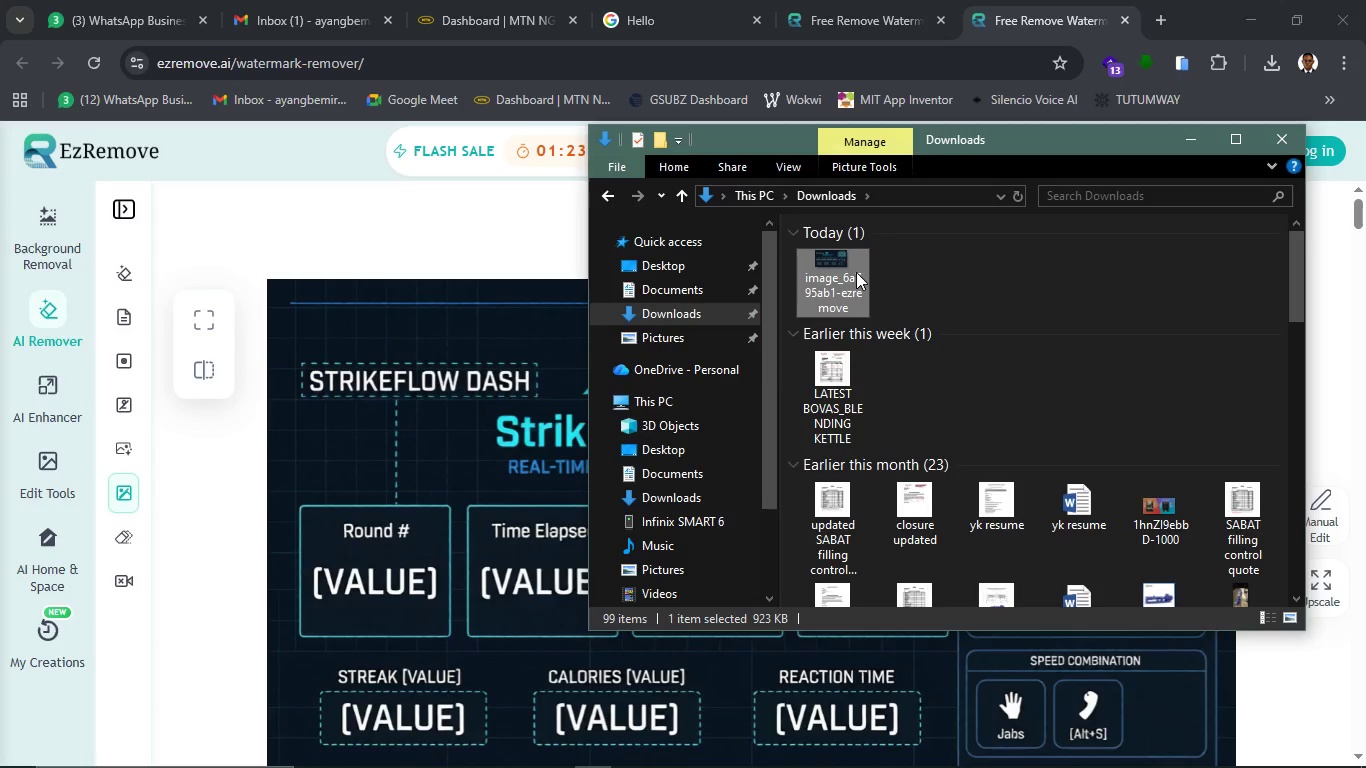 
type([F2]dash)
 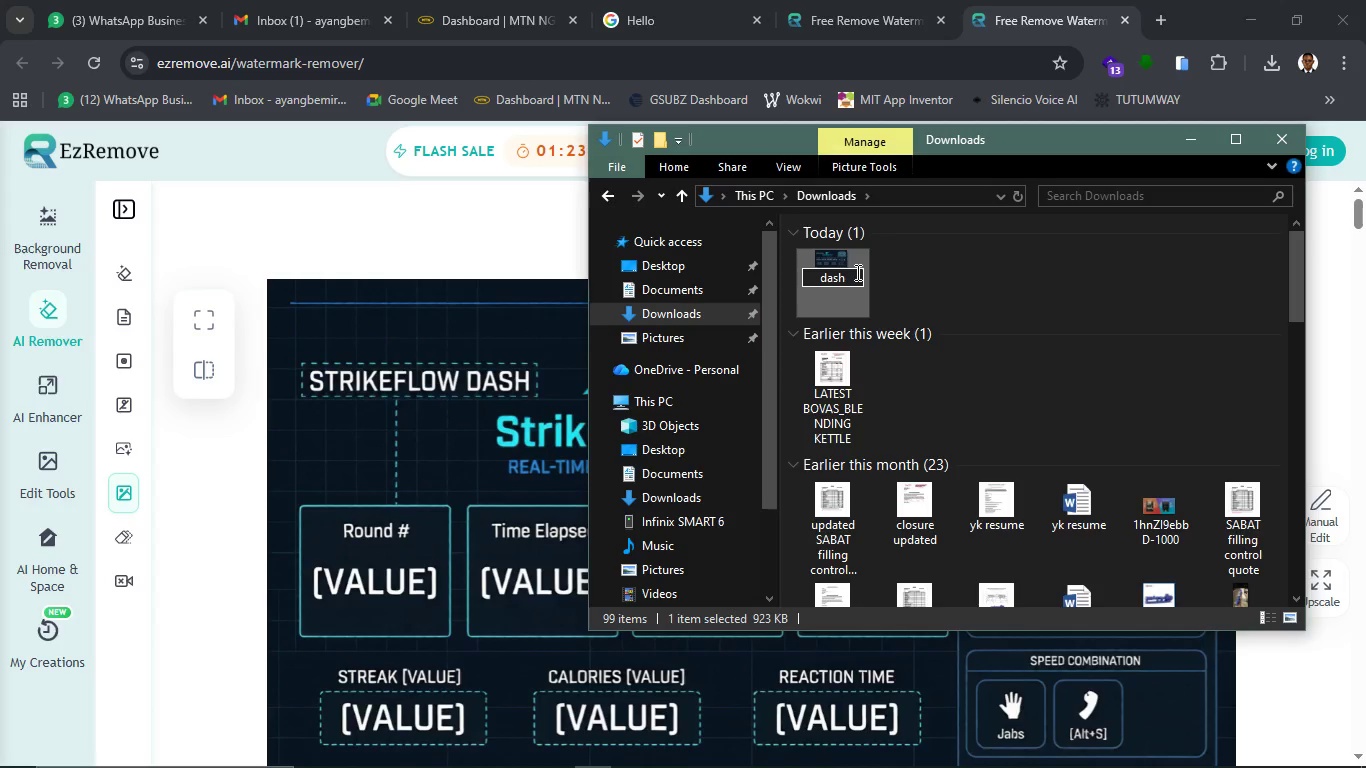 
key(Enter)
 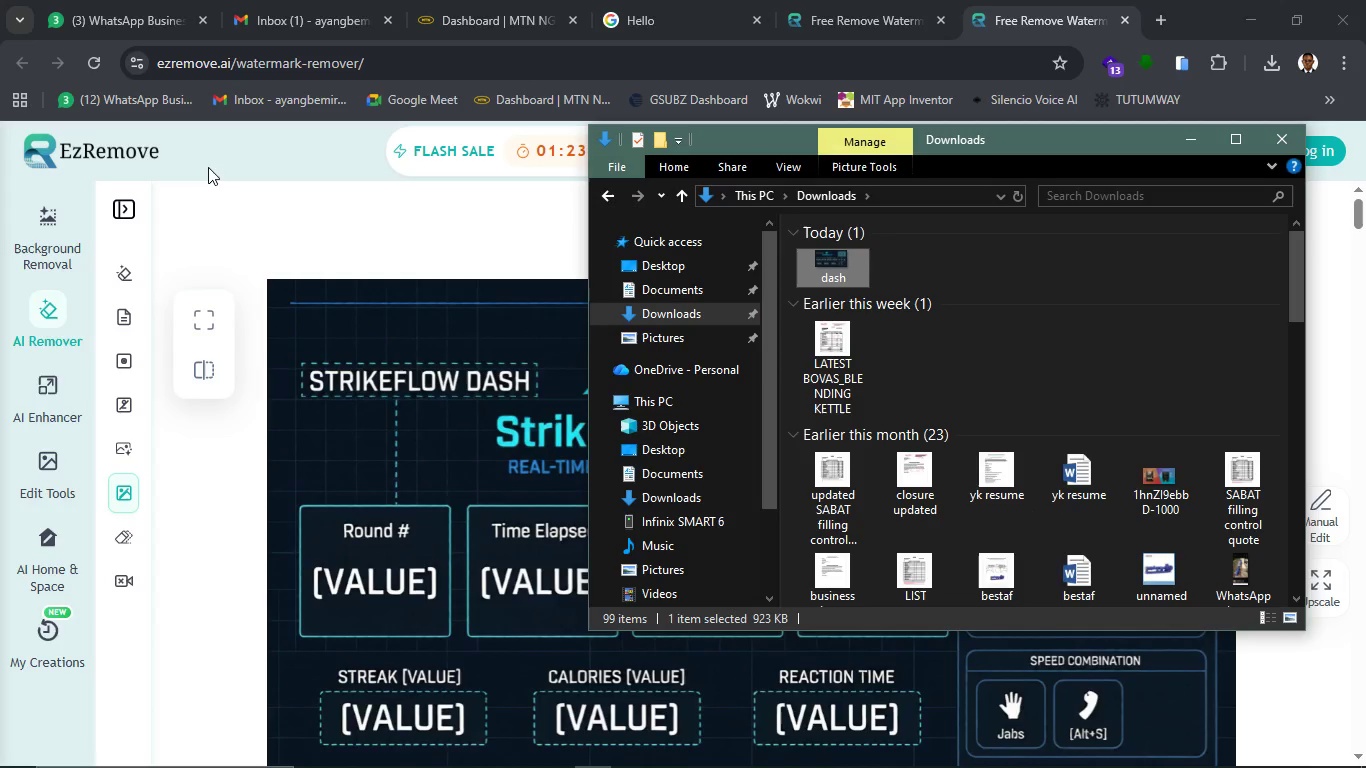 
left_click([289, 240])
 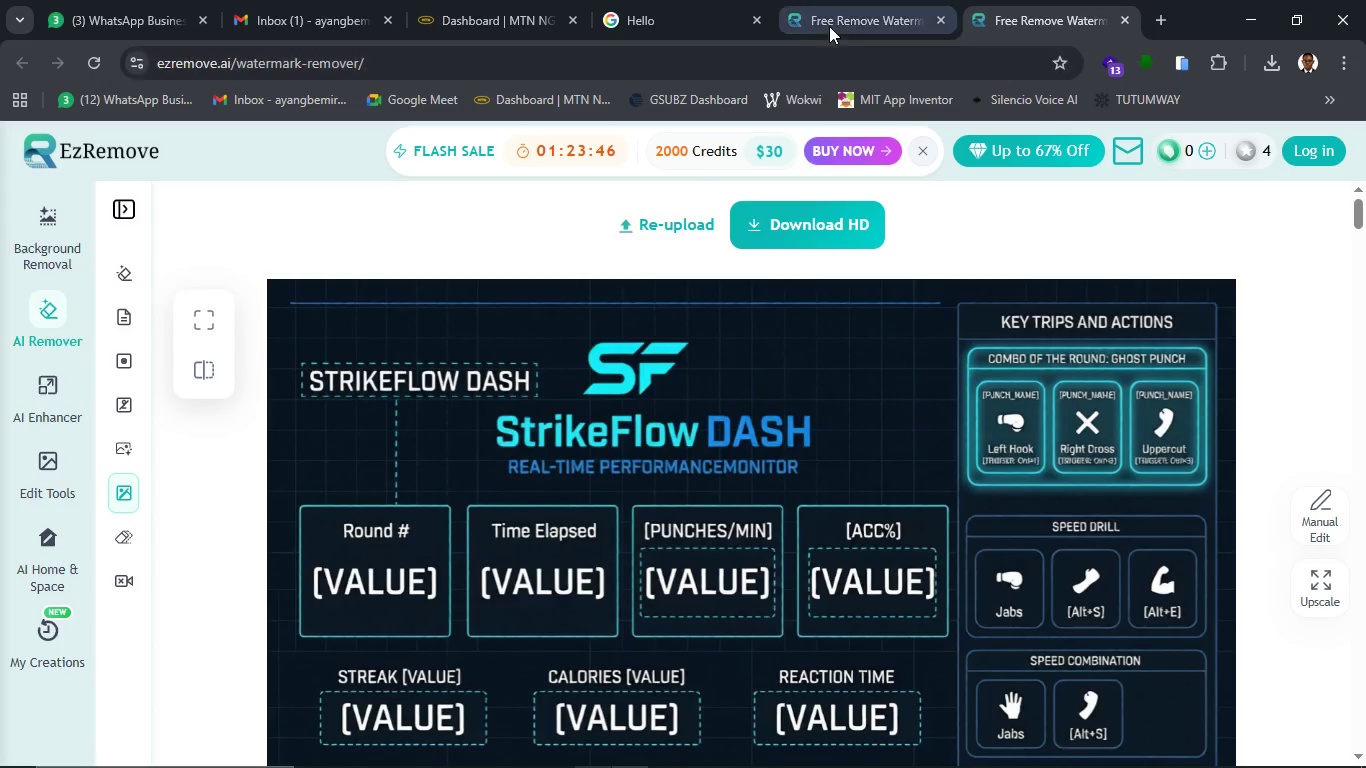 
left_click([653, 15])
 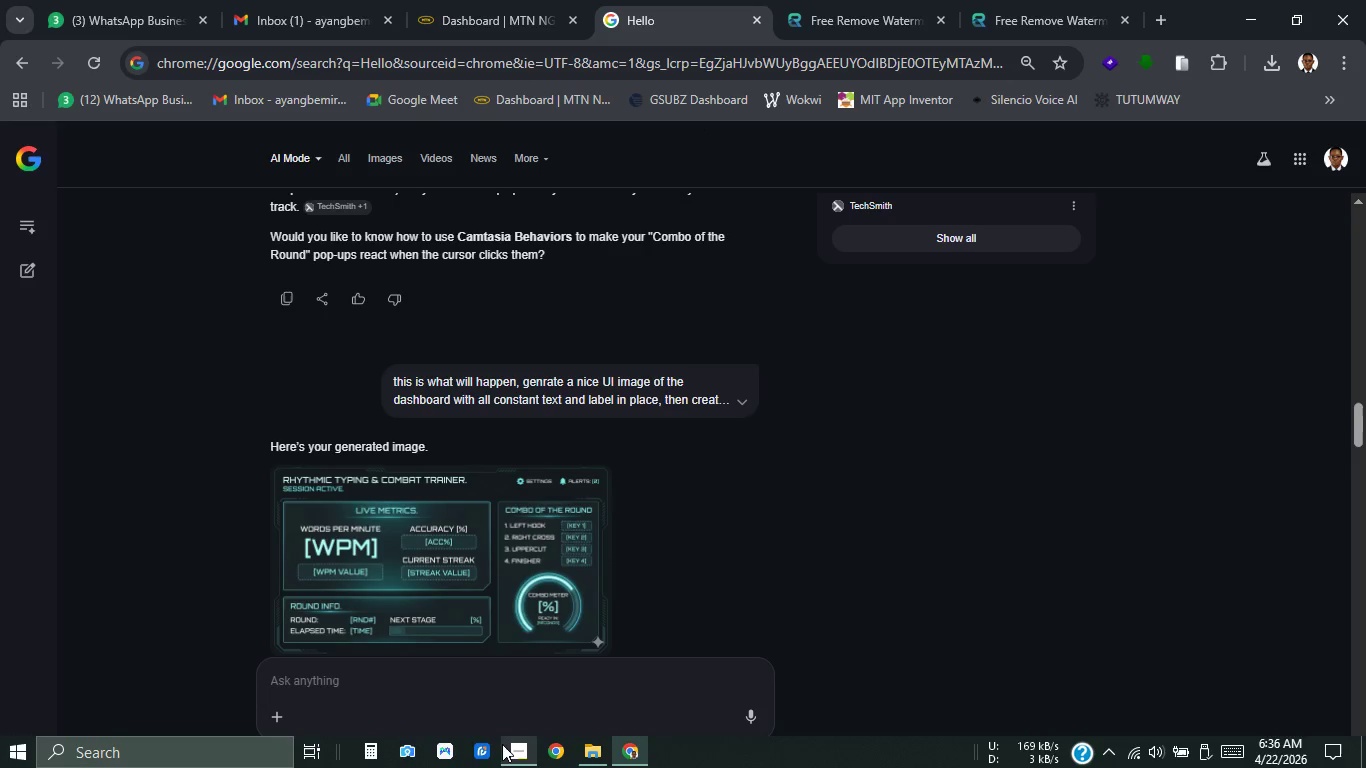 
left_click([521, 750])